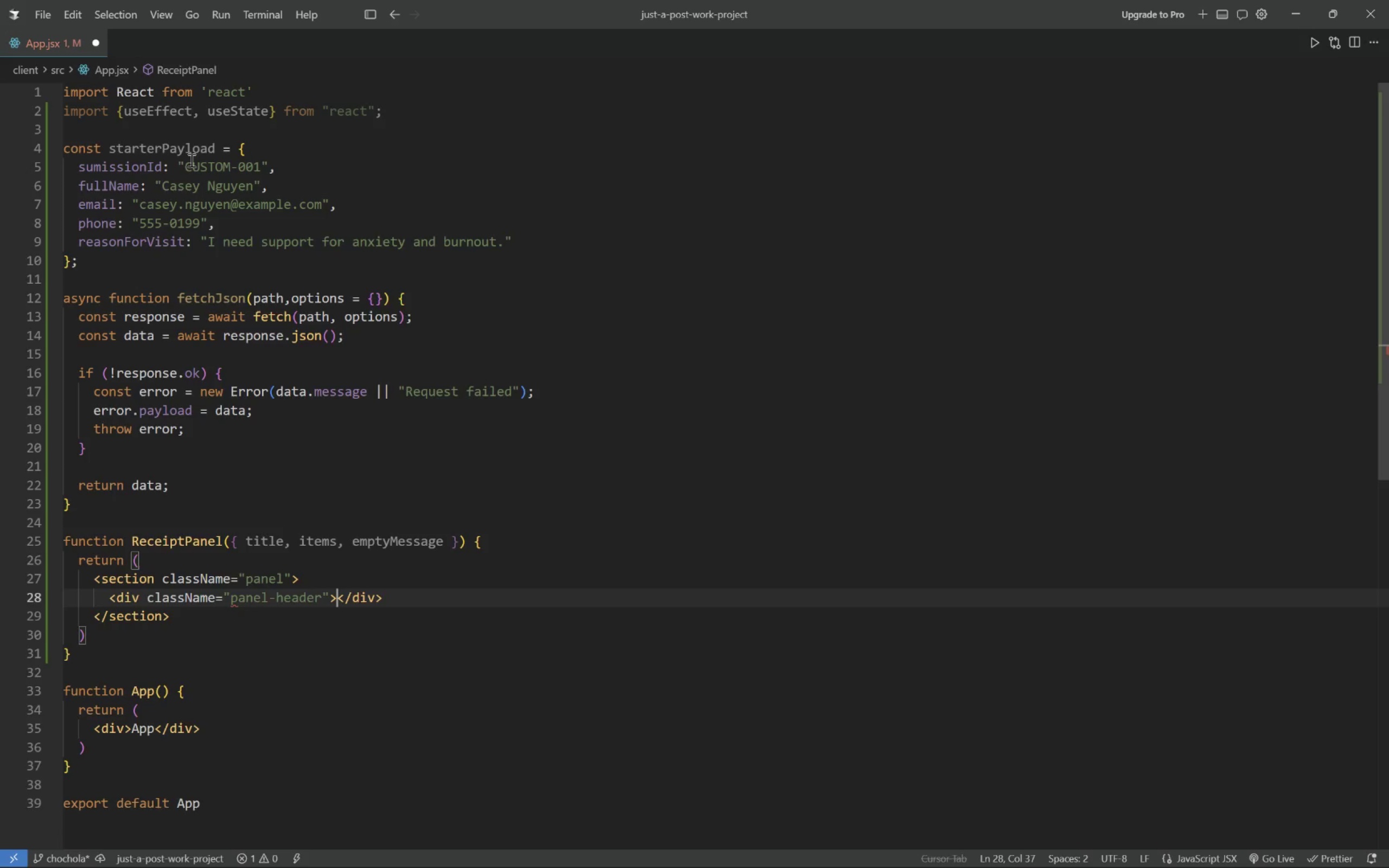 
hold_key(key=Period, duration=0.38)
 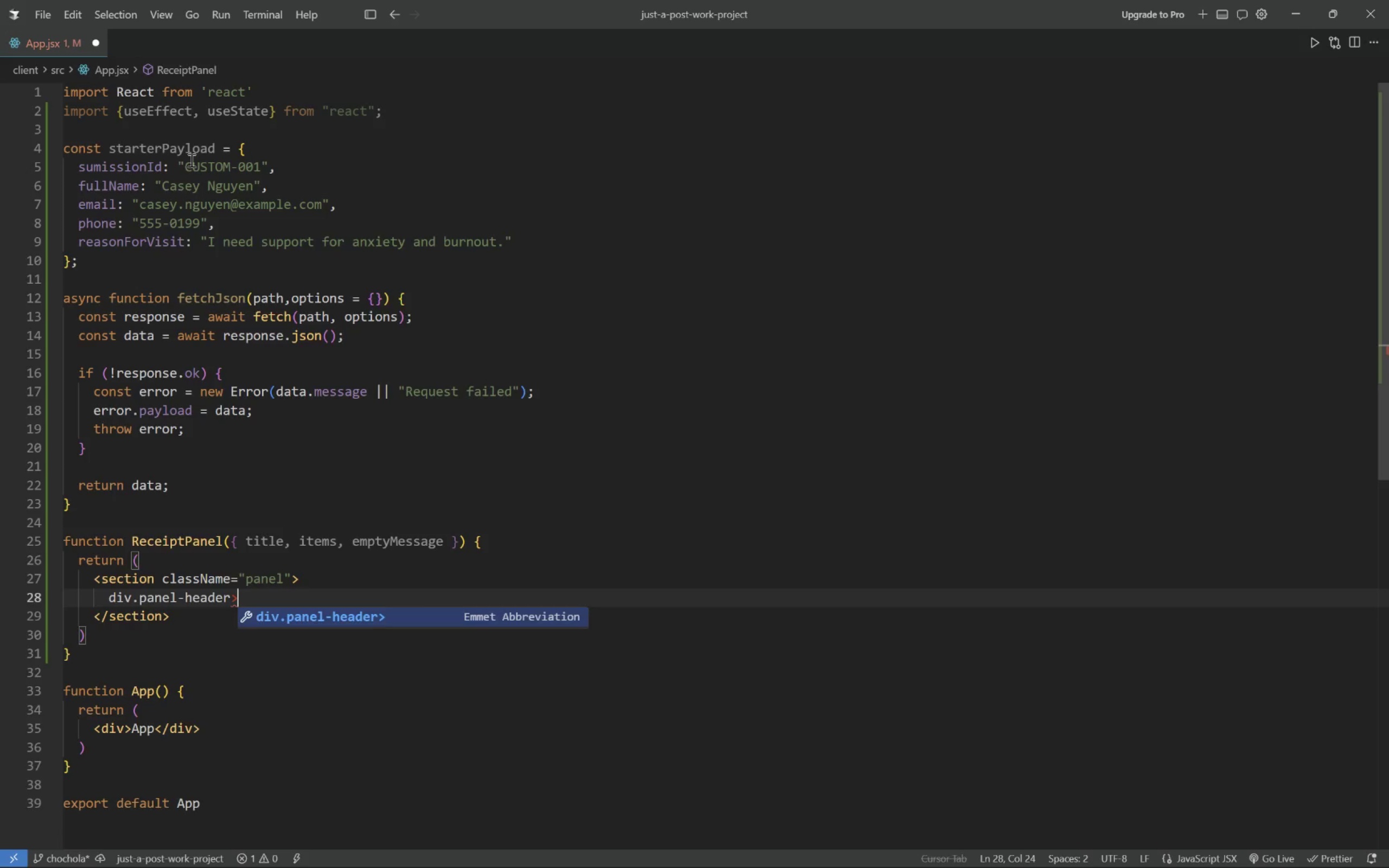 
key(Tab)
 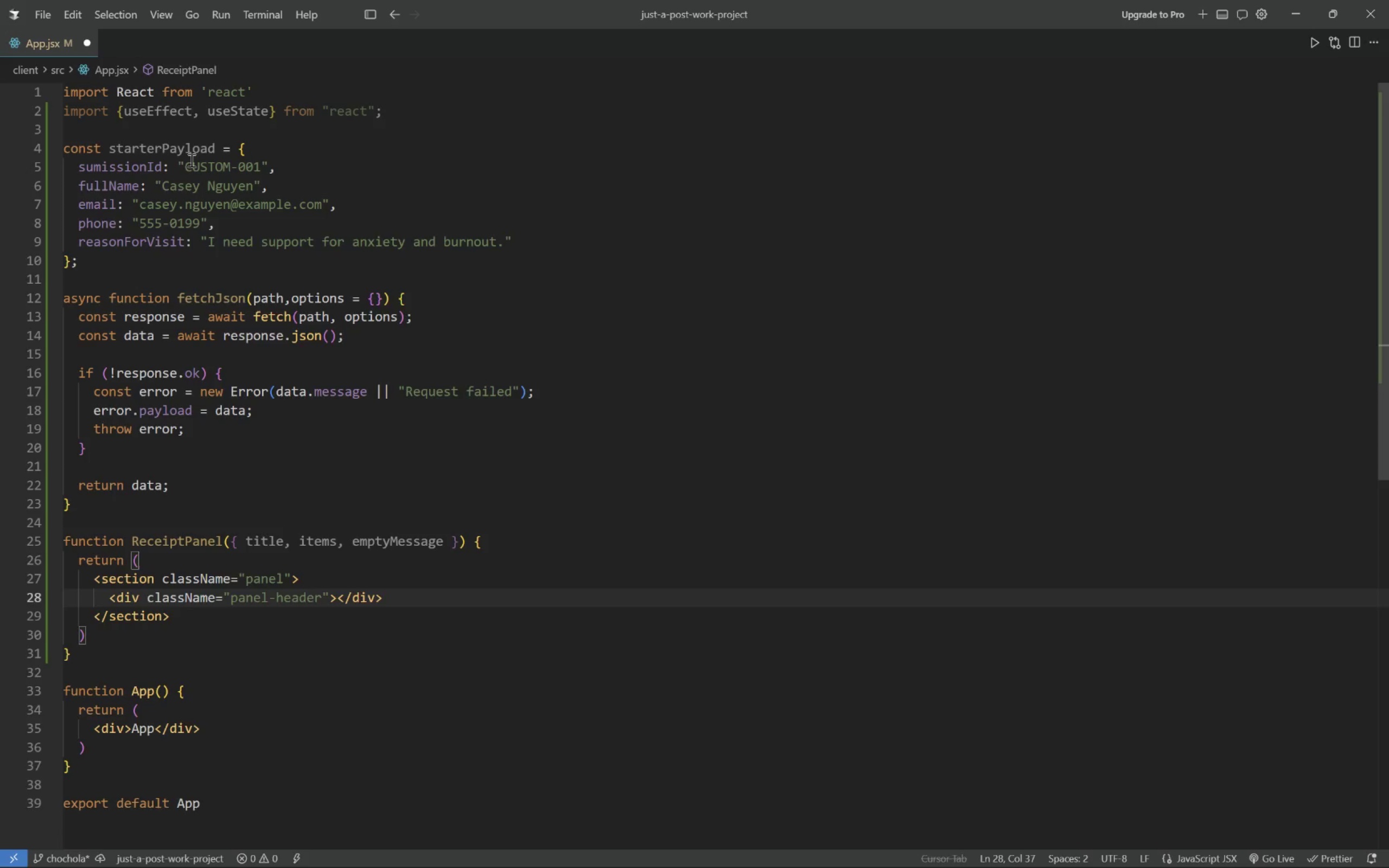 
key(Enter)
 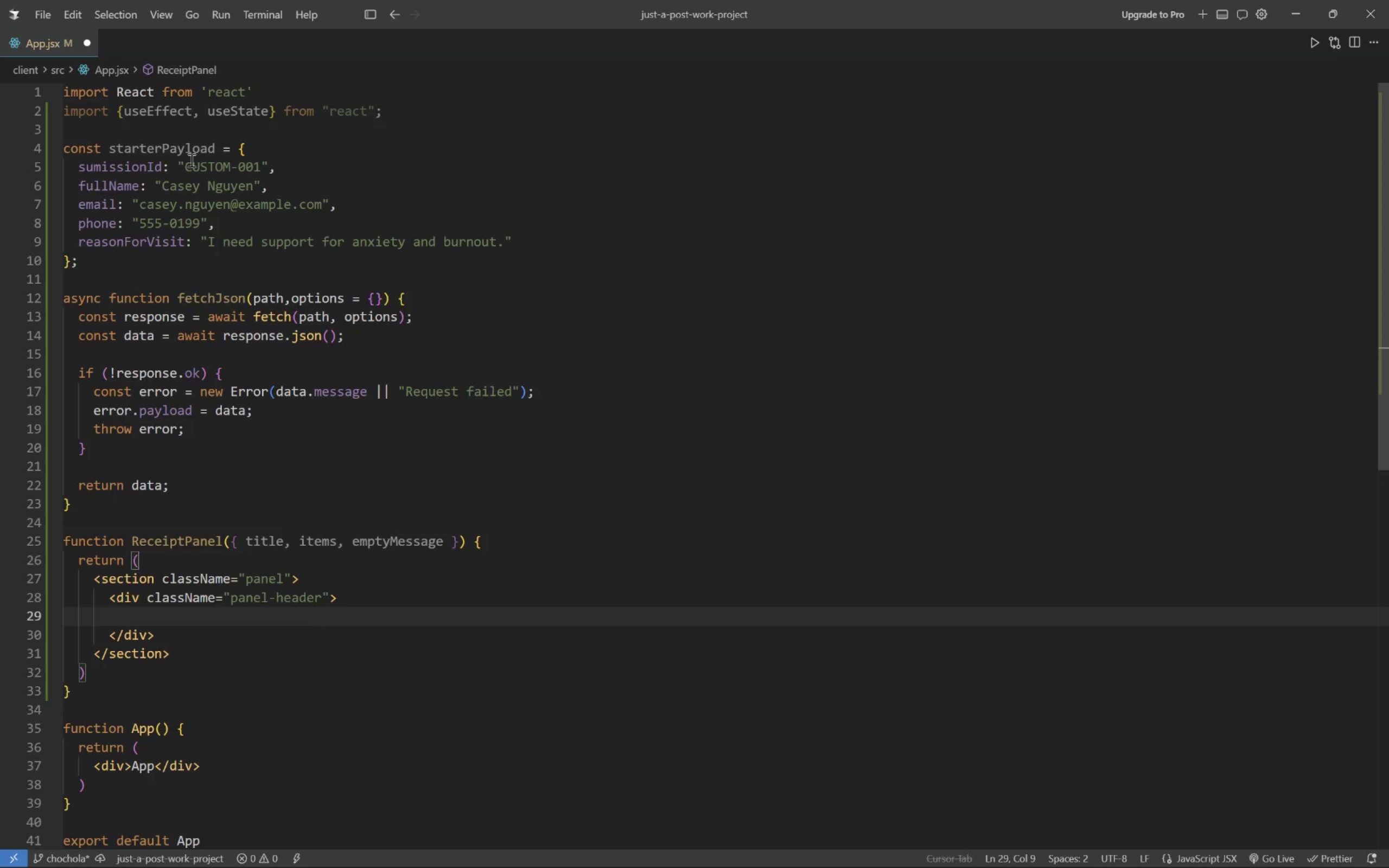 
type(h3>)
key(Tab)
type({)
 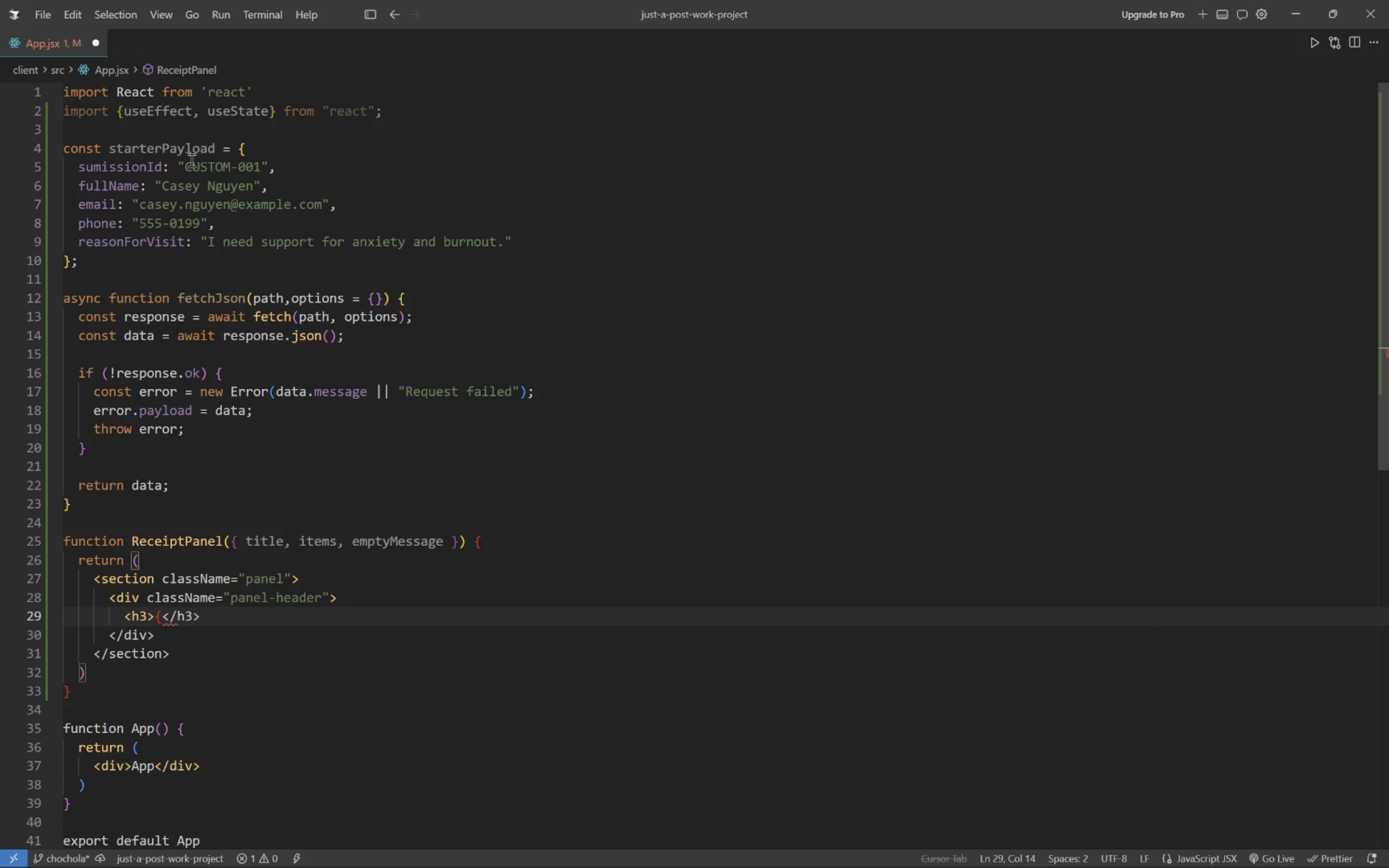 
key(Shift+BracketRight)
 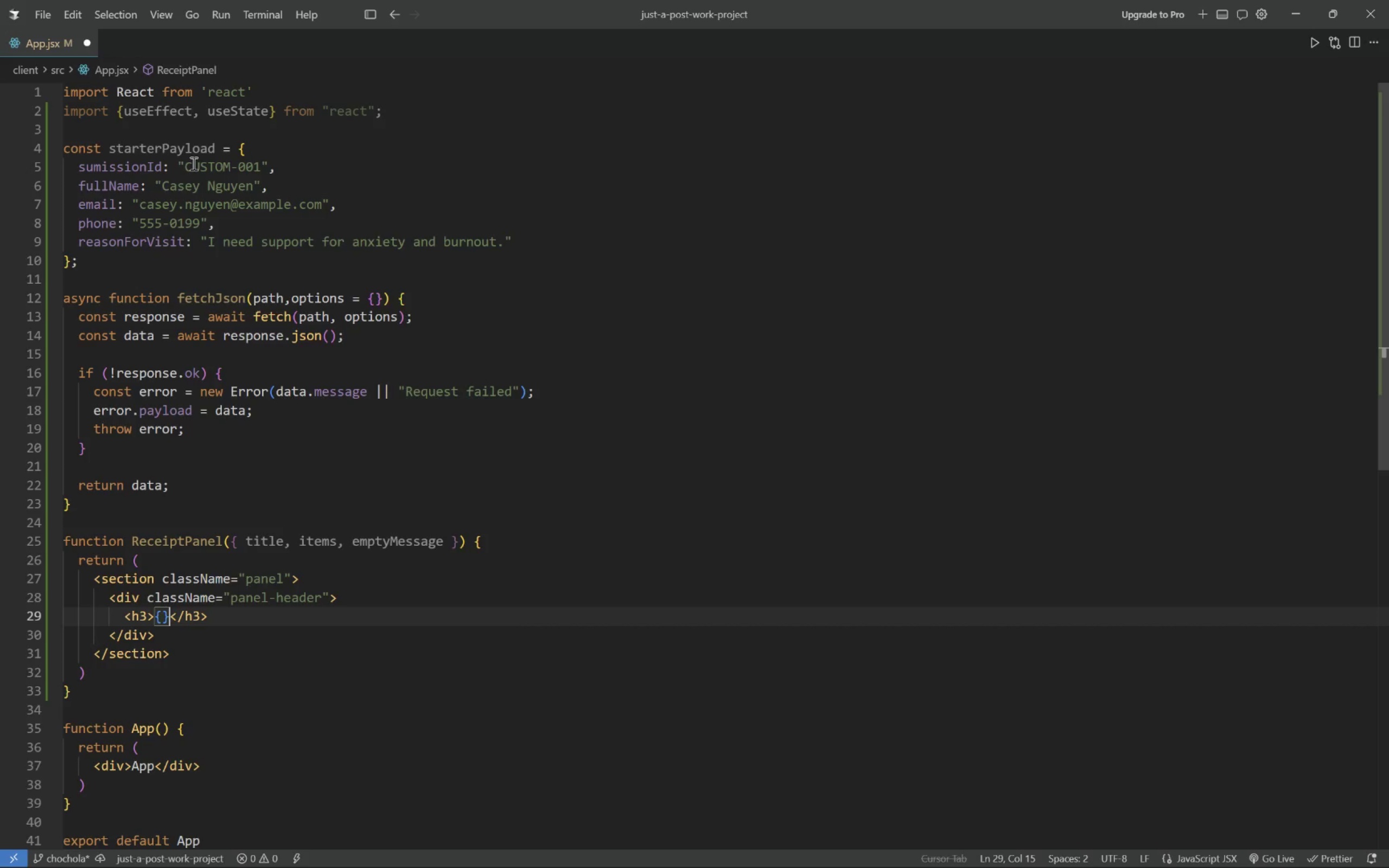 
key(ArrowLeft)
 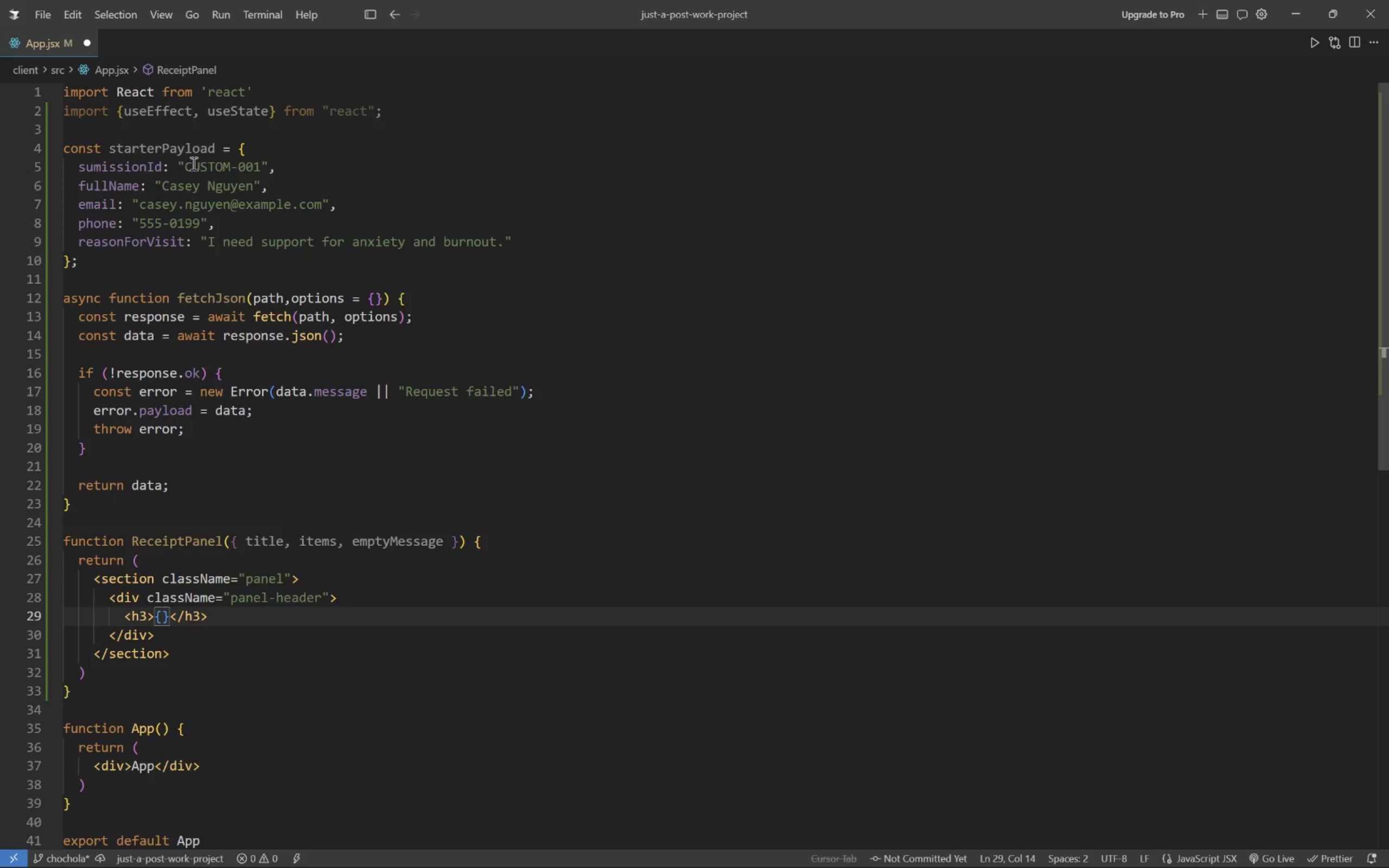 
type(title)
 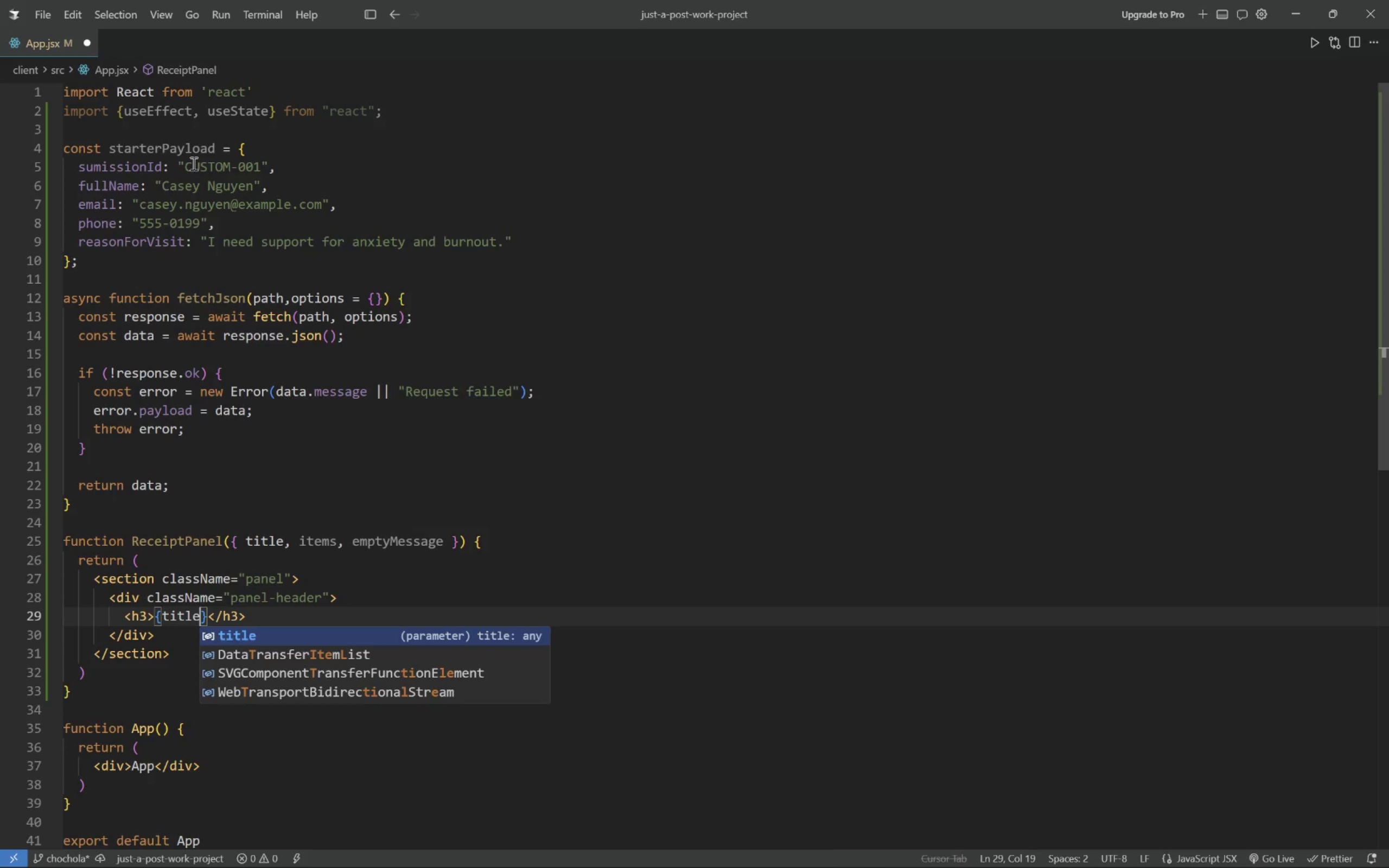 
key(End)
 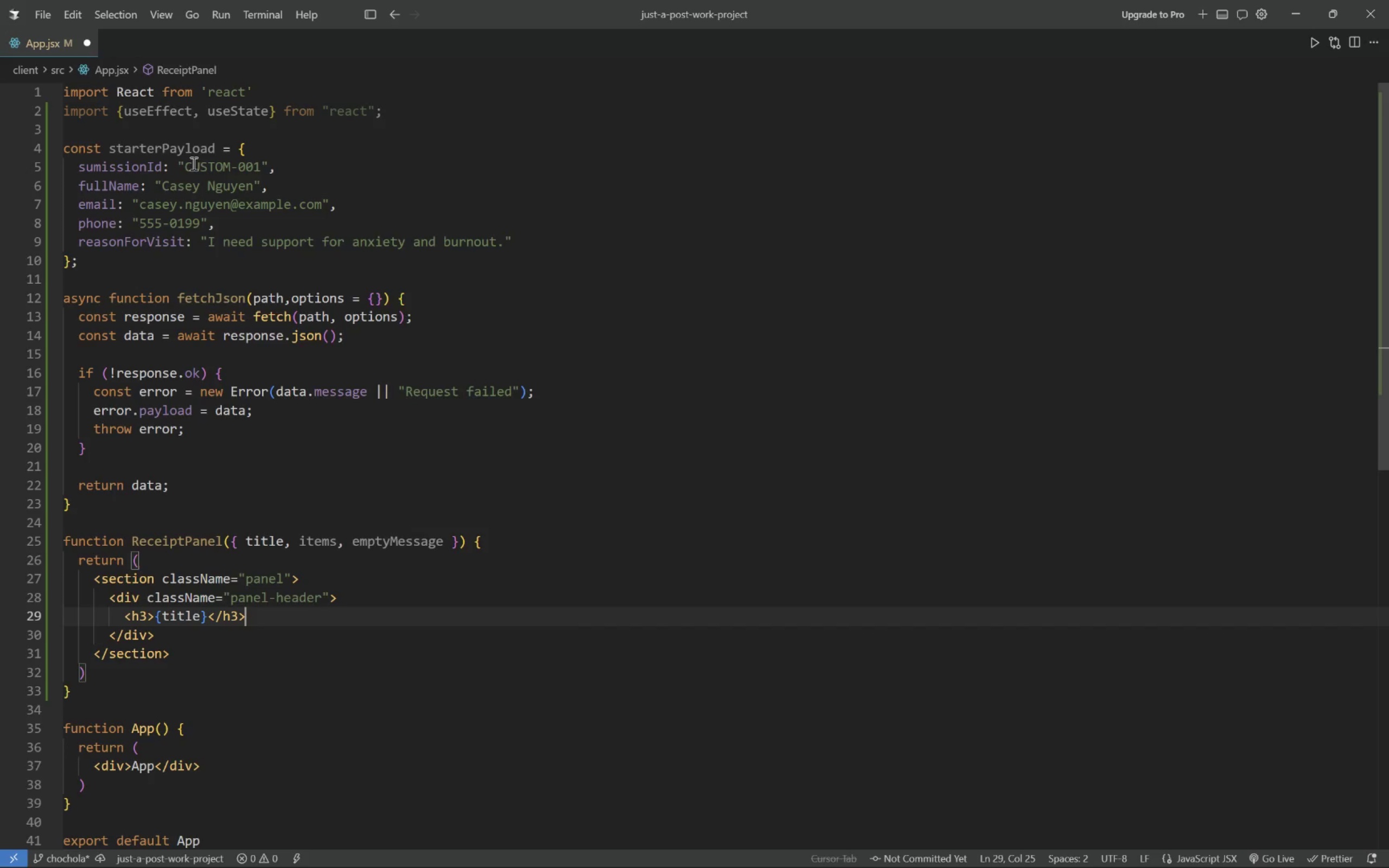 
key(Enter)
 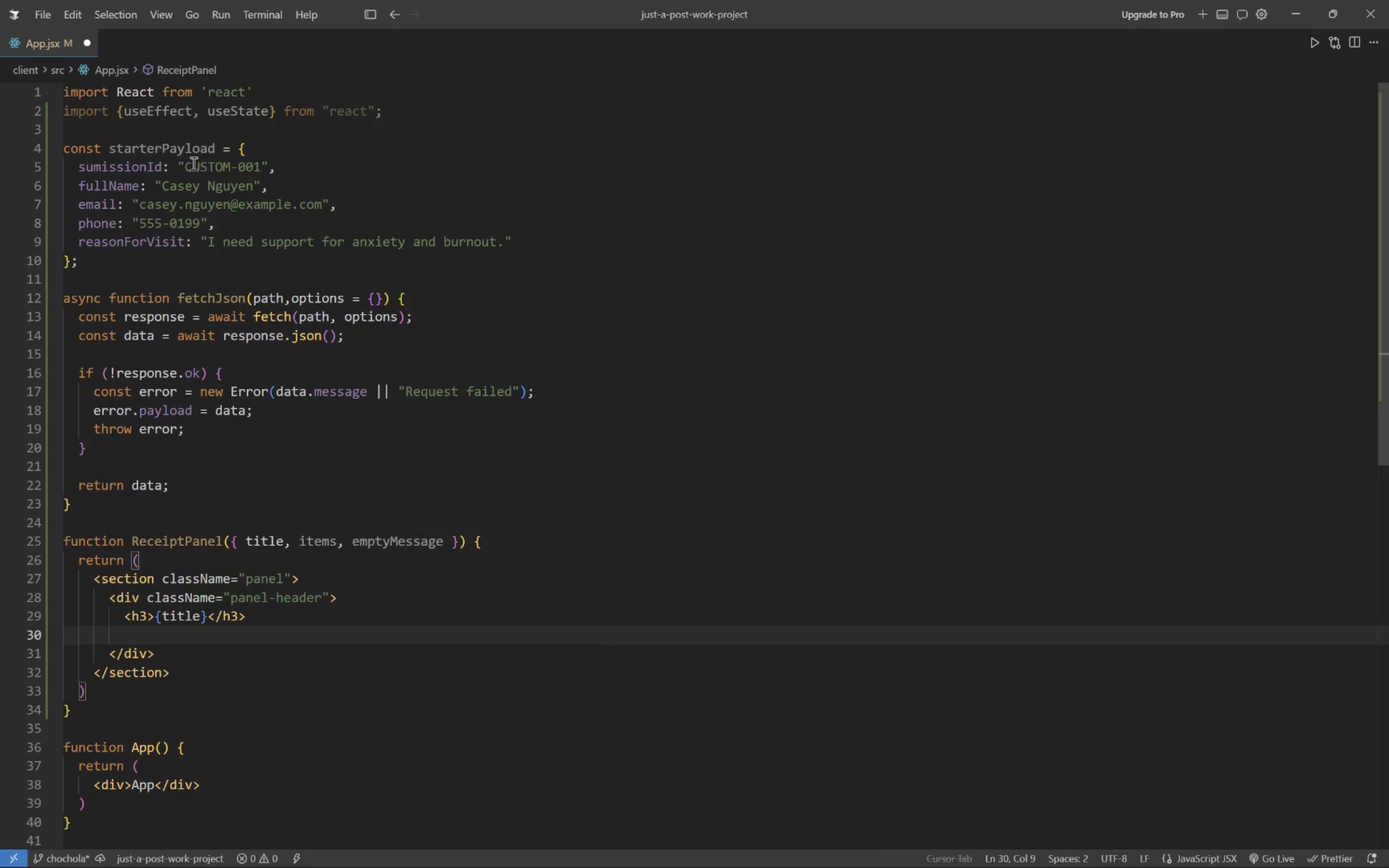 
type(<span>{items.length})
 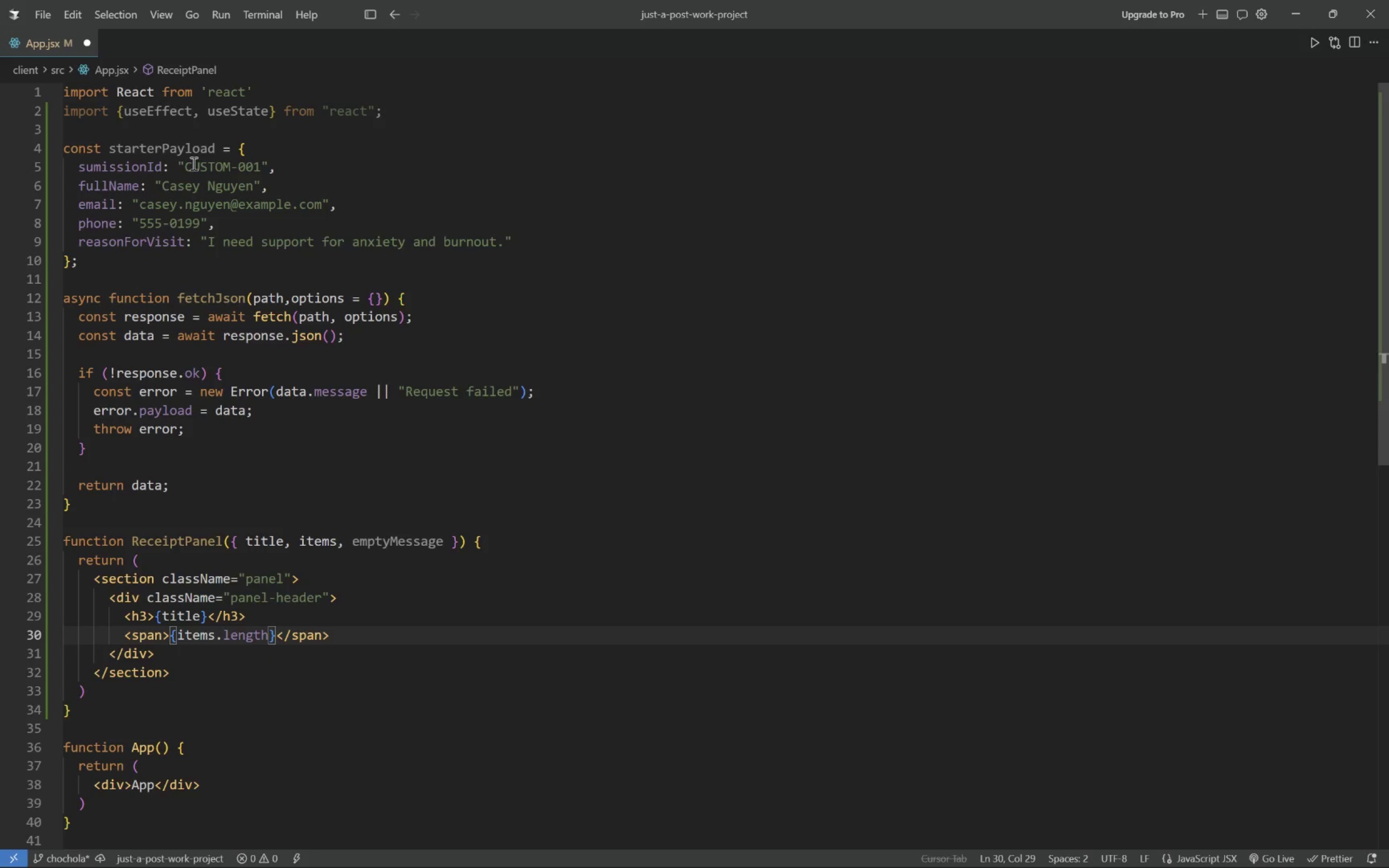 
key(ArrowDown)
 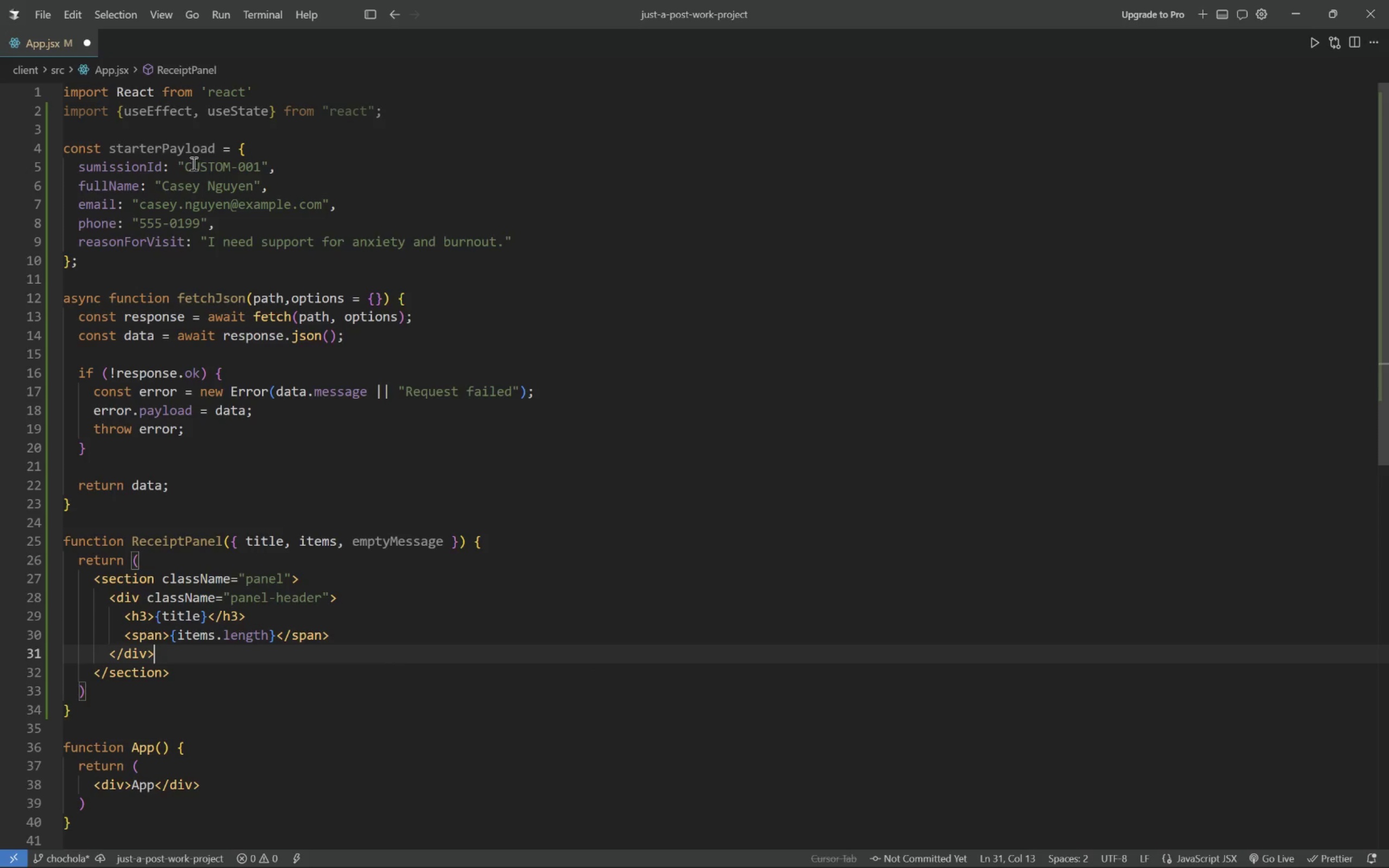 
key(Enter)
 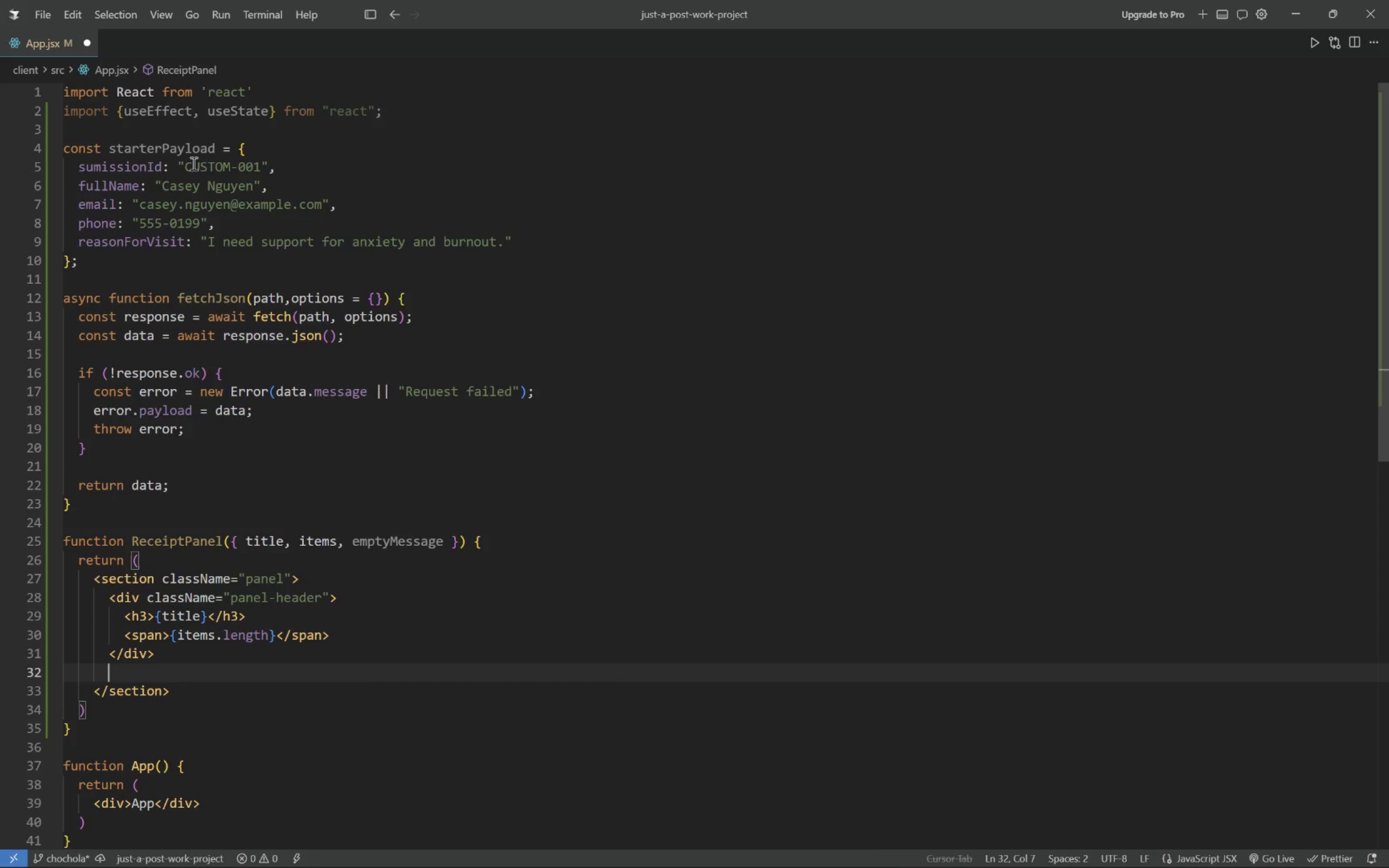 
type({items.ll)
key(Backspace)
type(ength === 0 ? ()
 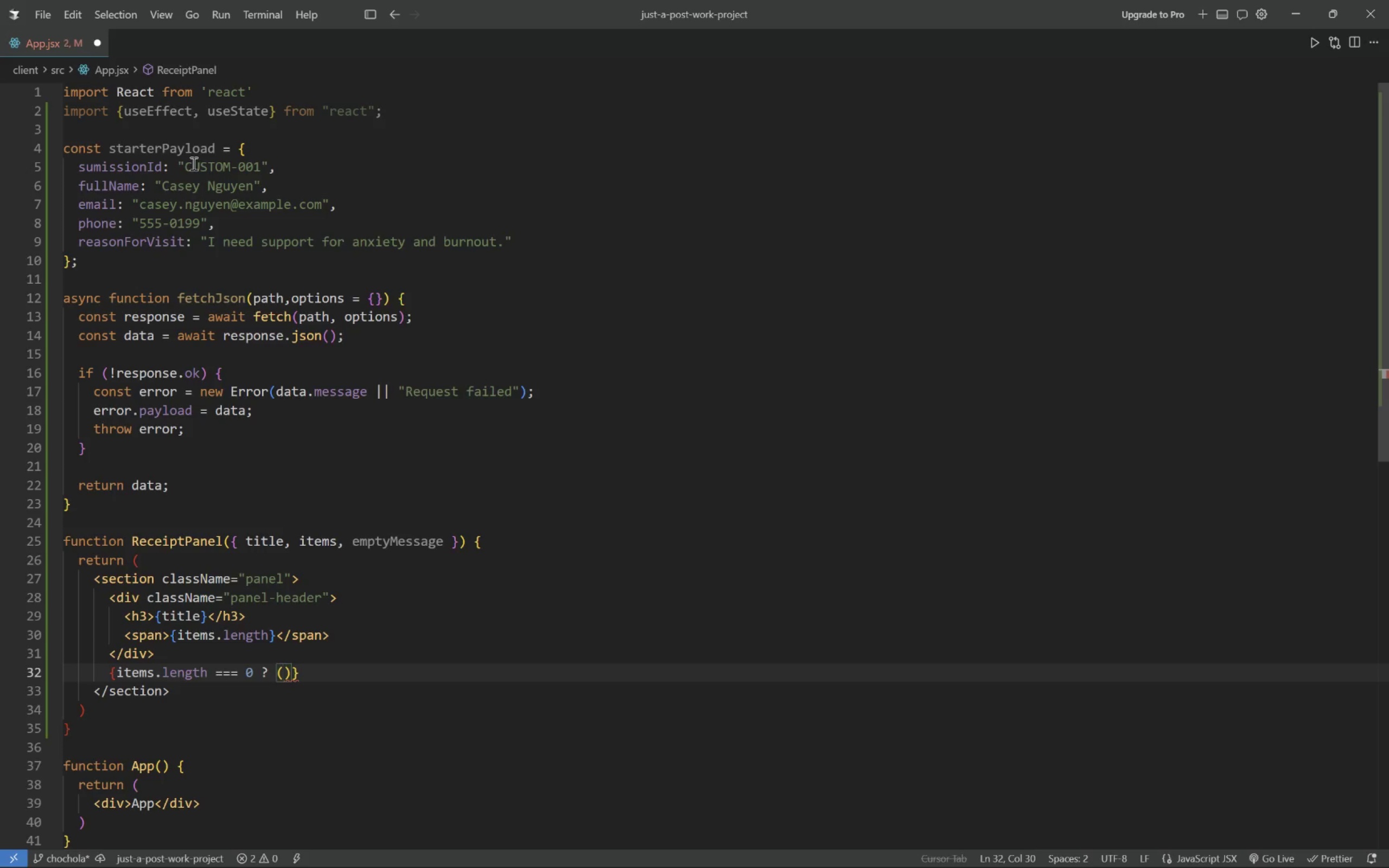 
key(ArrowRight)
 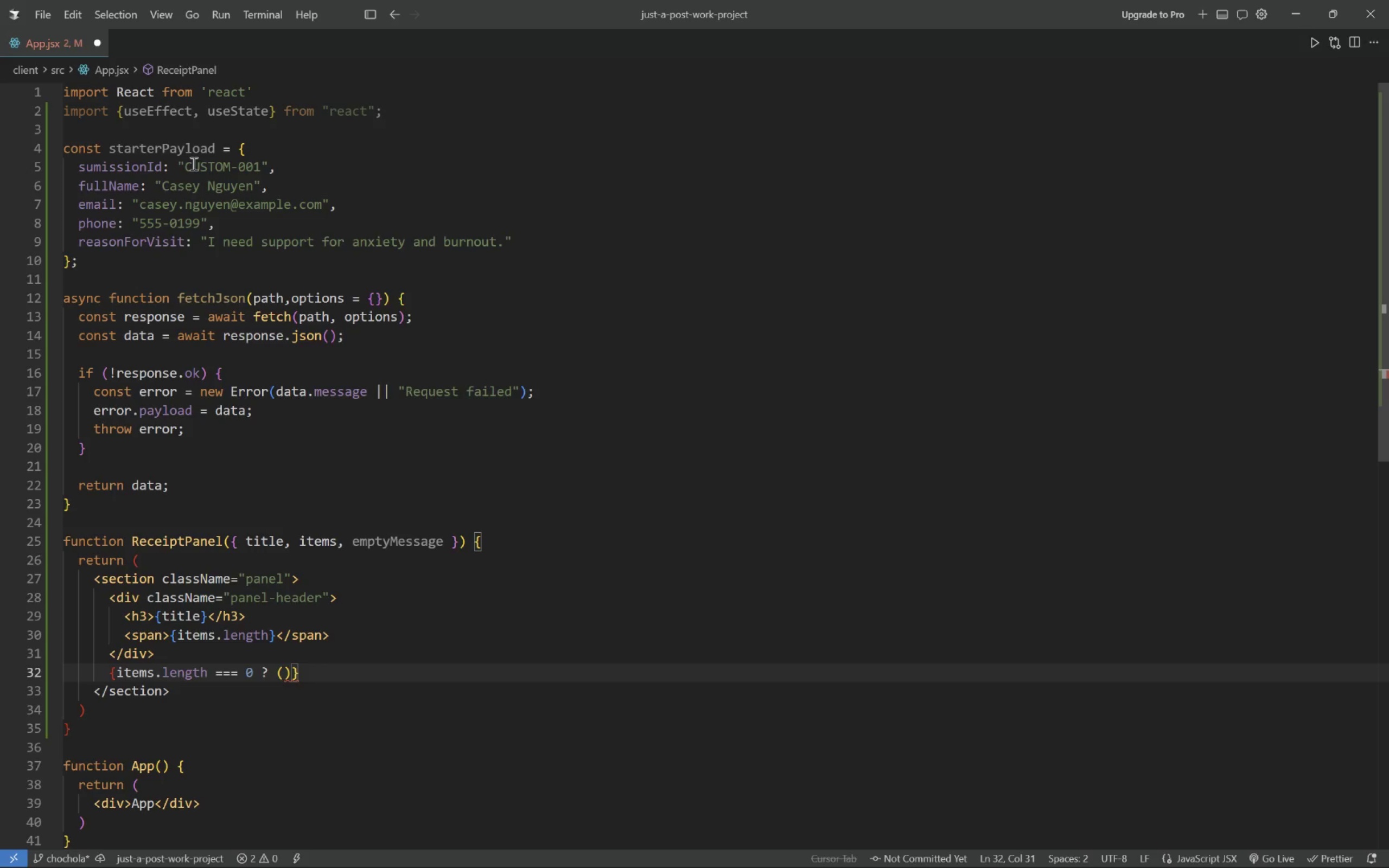 
key(Space)
 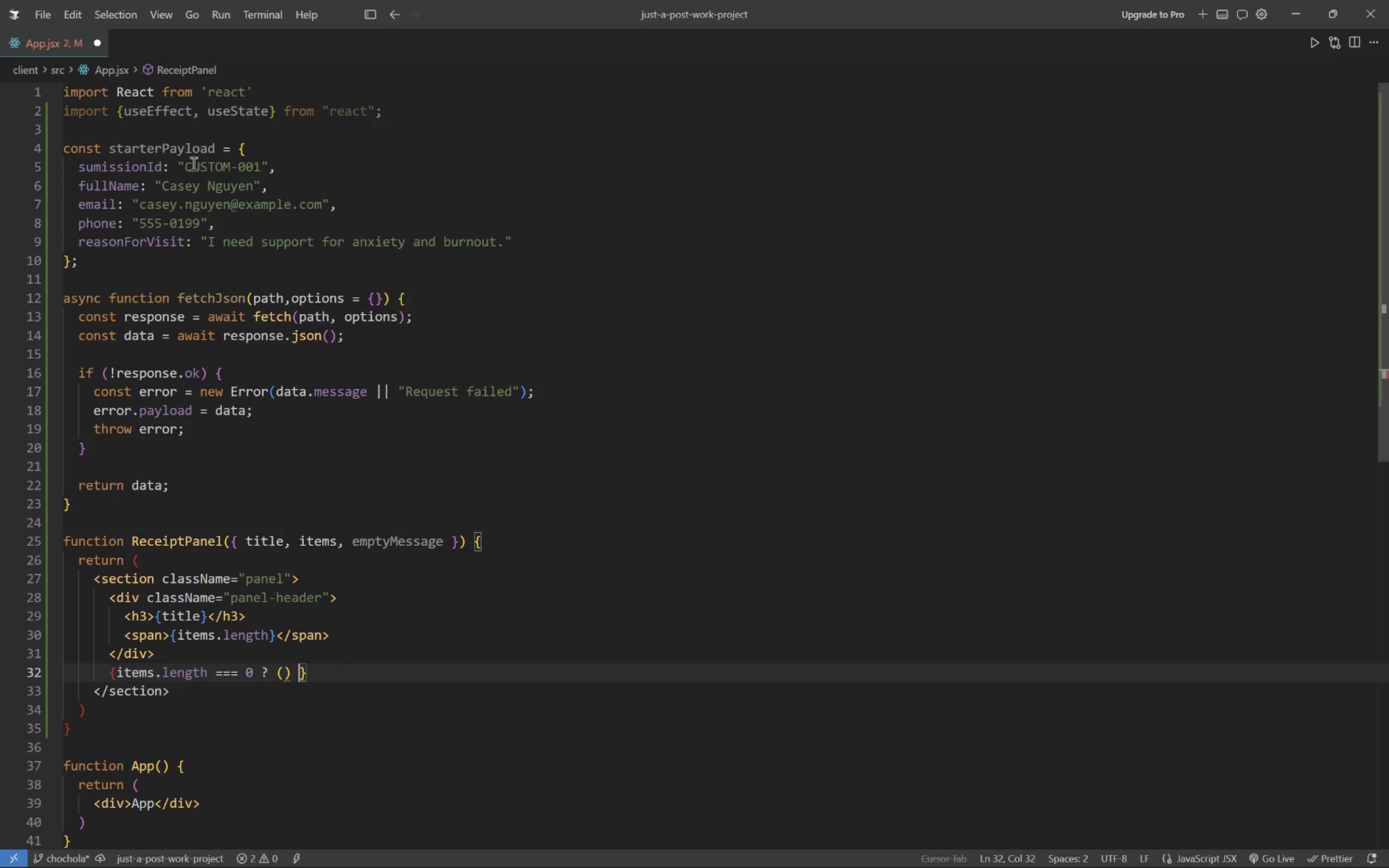 
key(Shift+ShiftLeft)
 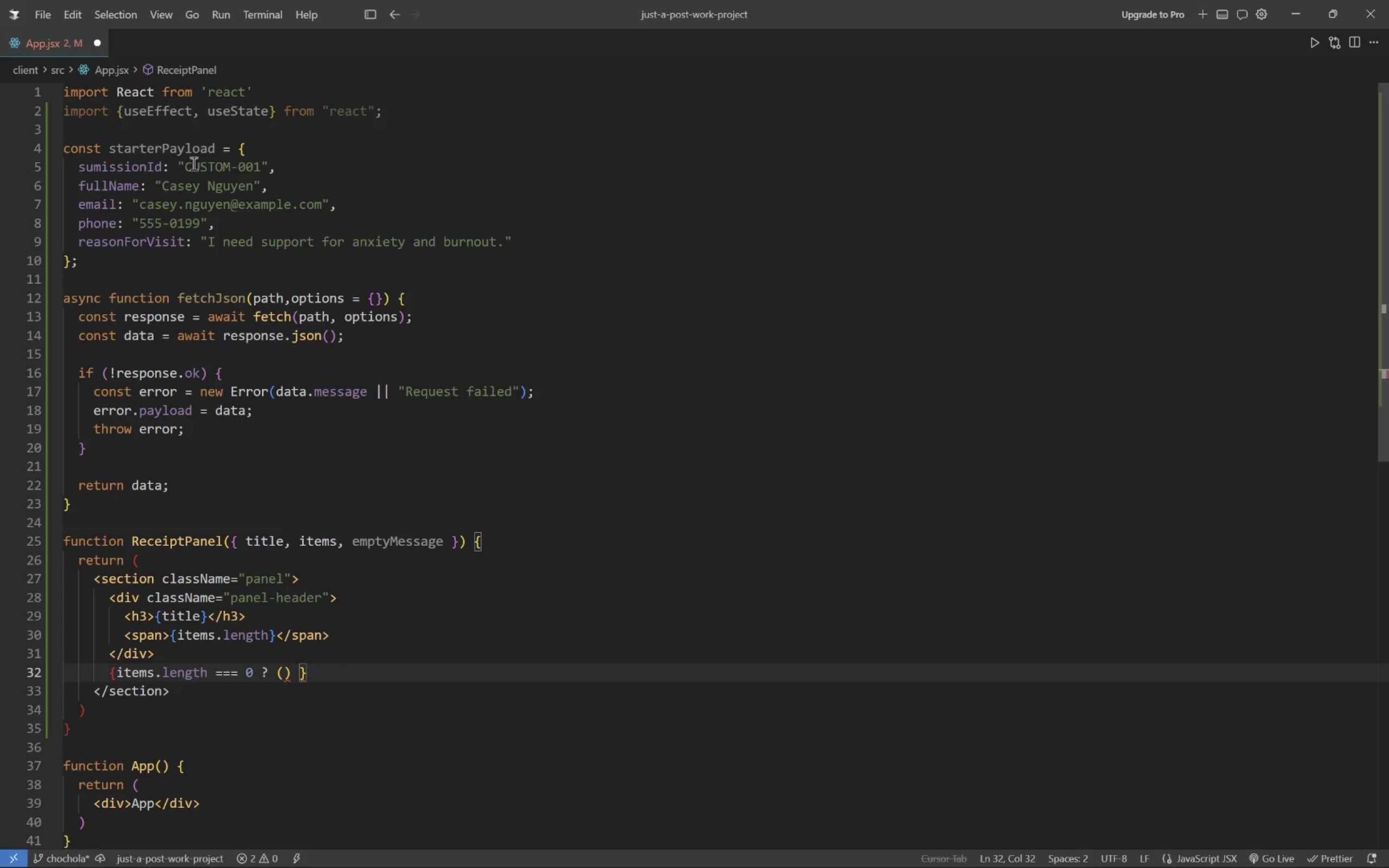 
key(Shift+Semicolon)
 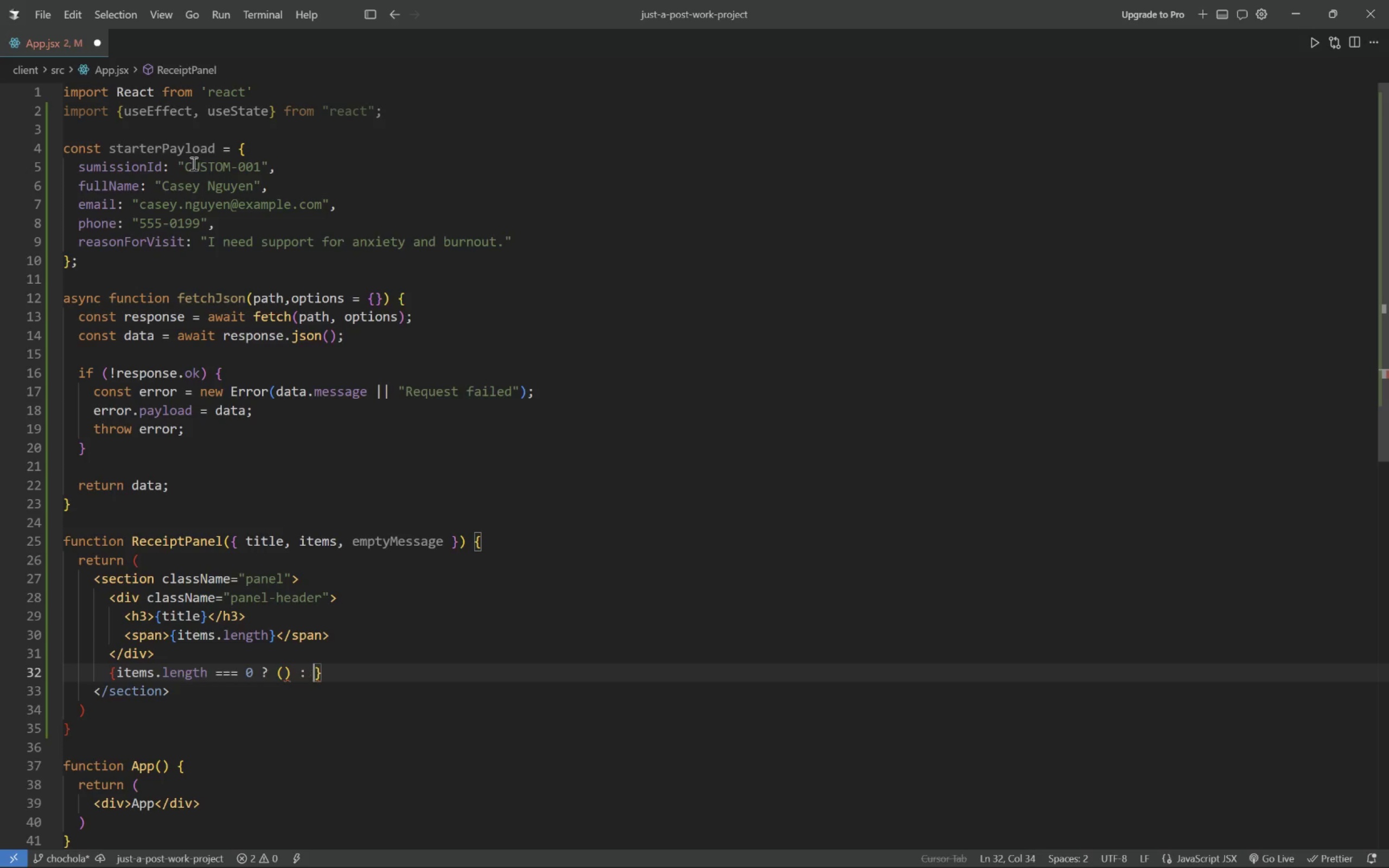 
key(Space)
 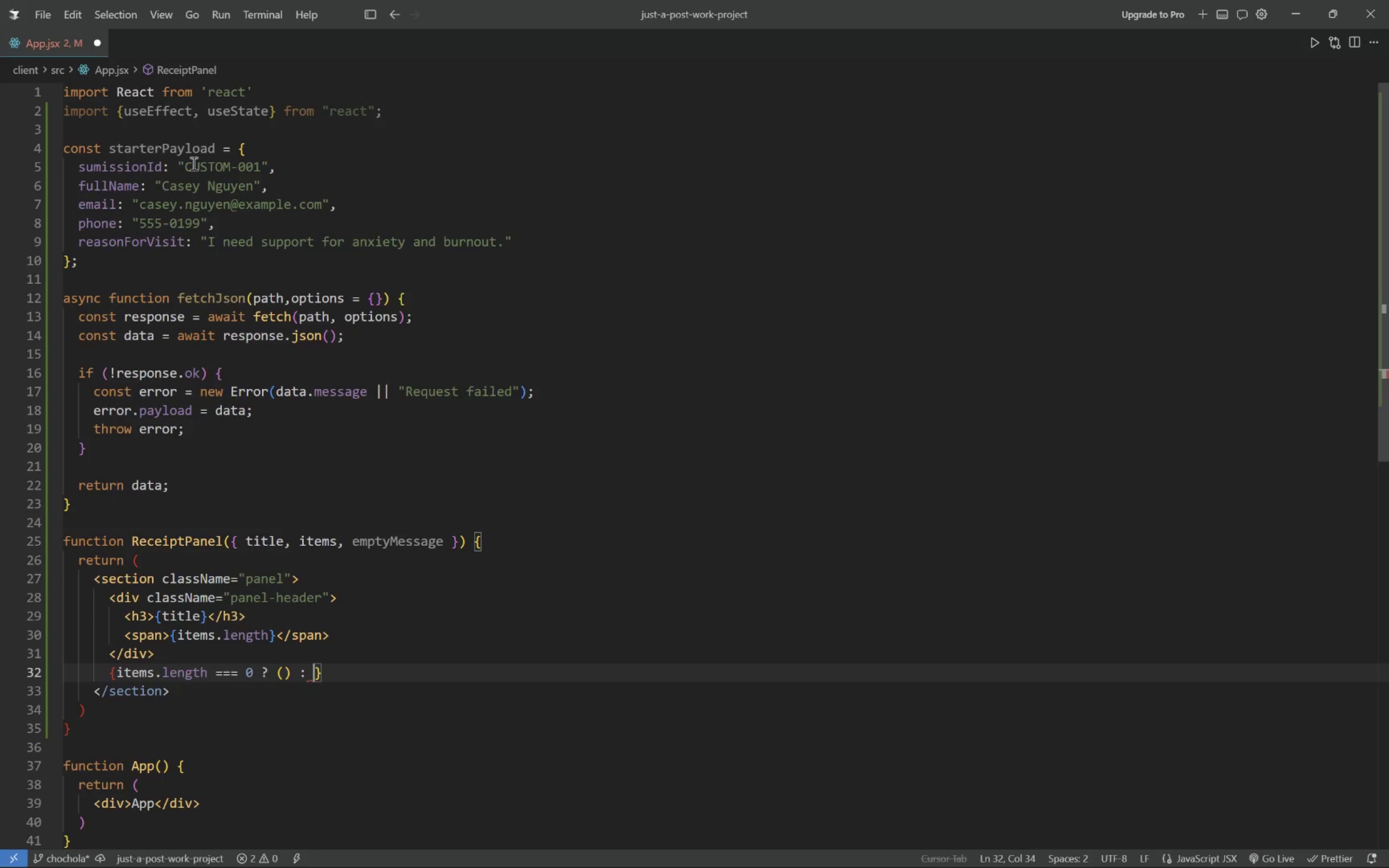 
key(Shift+9)
 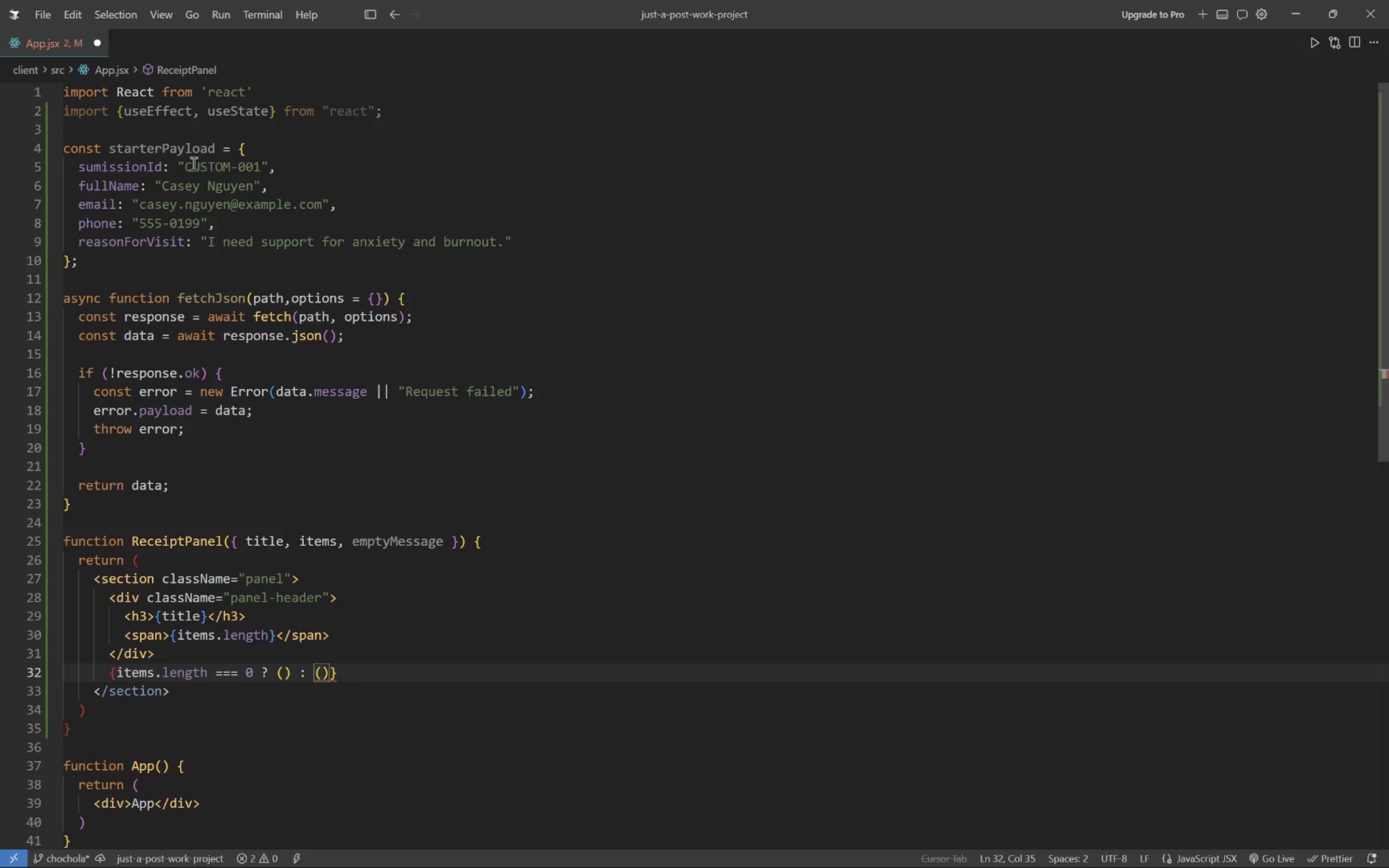 
hold_key(key=ArrowLeft, duration=0.34)
 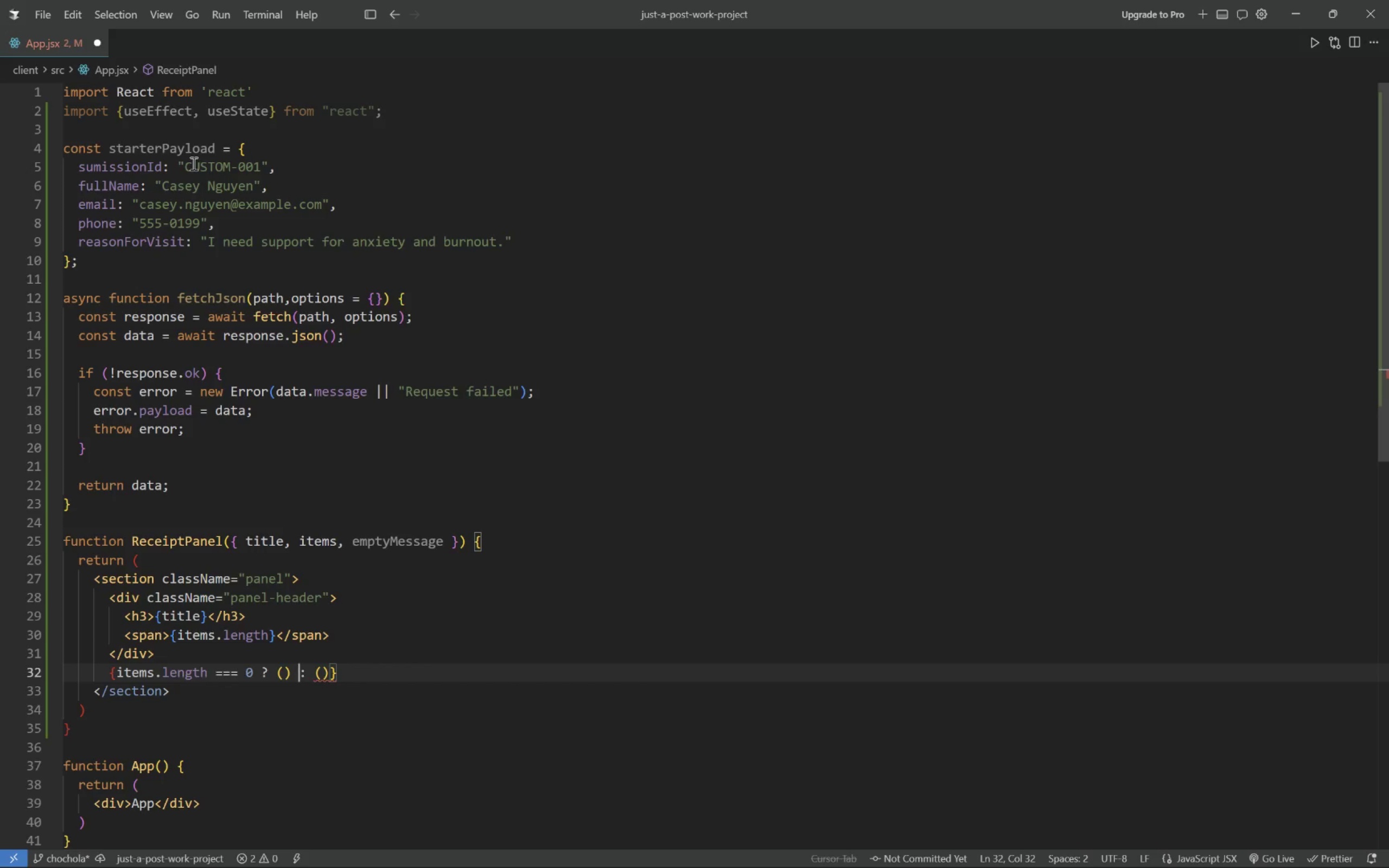 
key(ArrowLeft)
 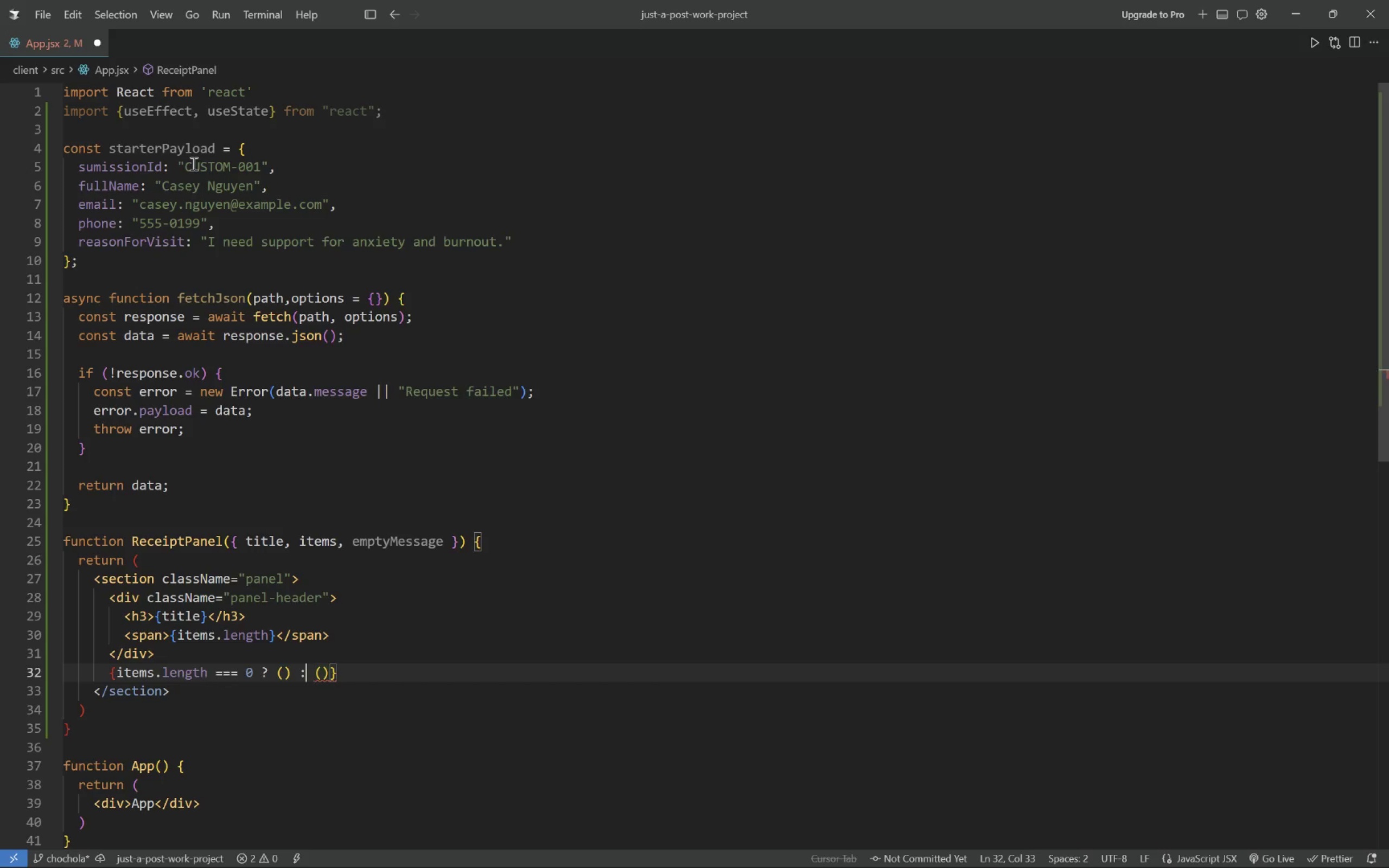 
key(ArrowLeft)
 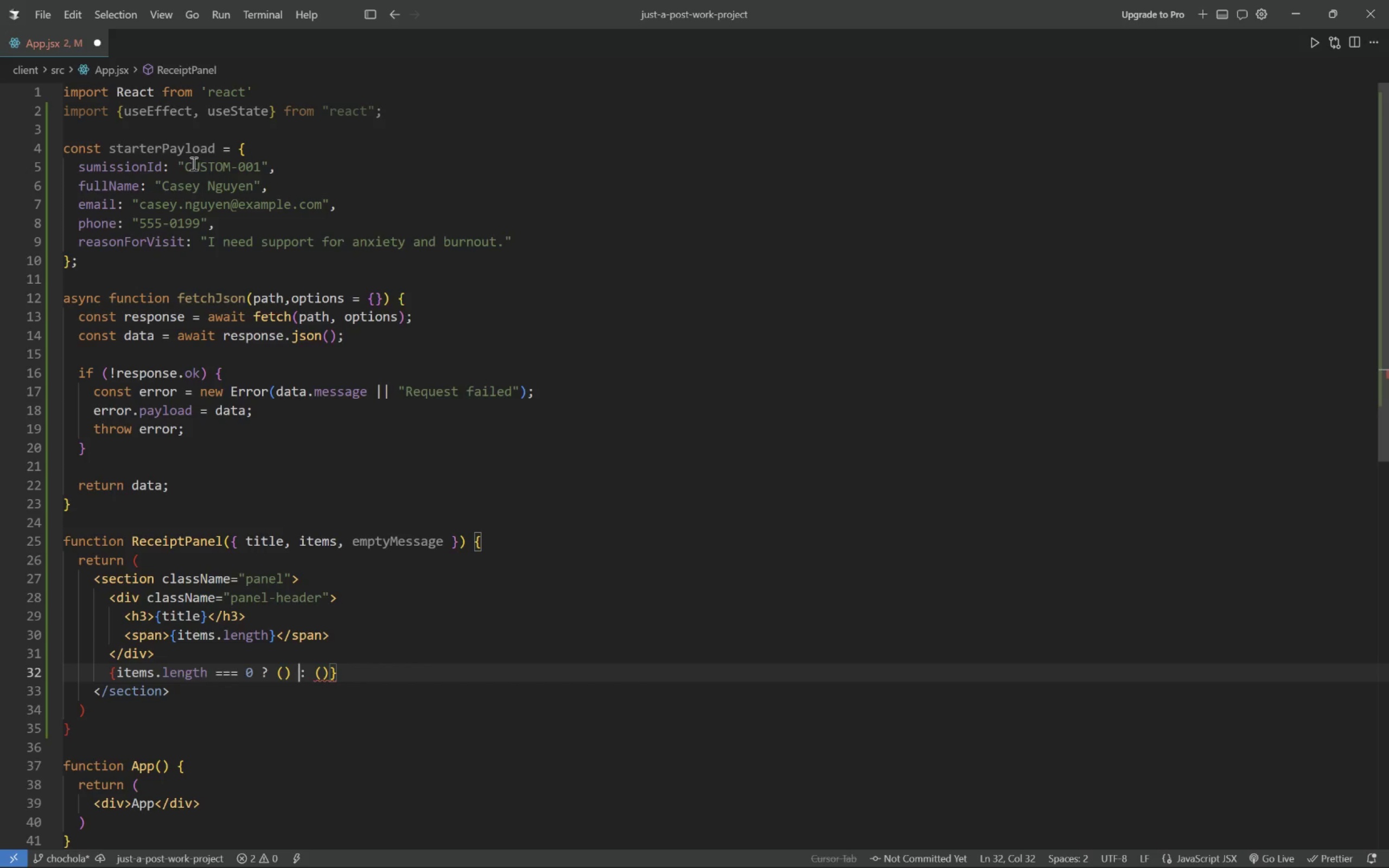 
key(ArrowLeft)
 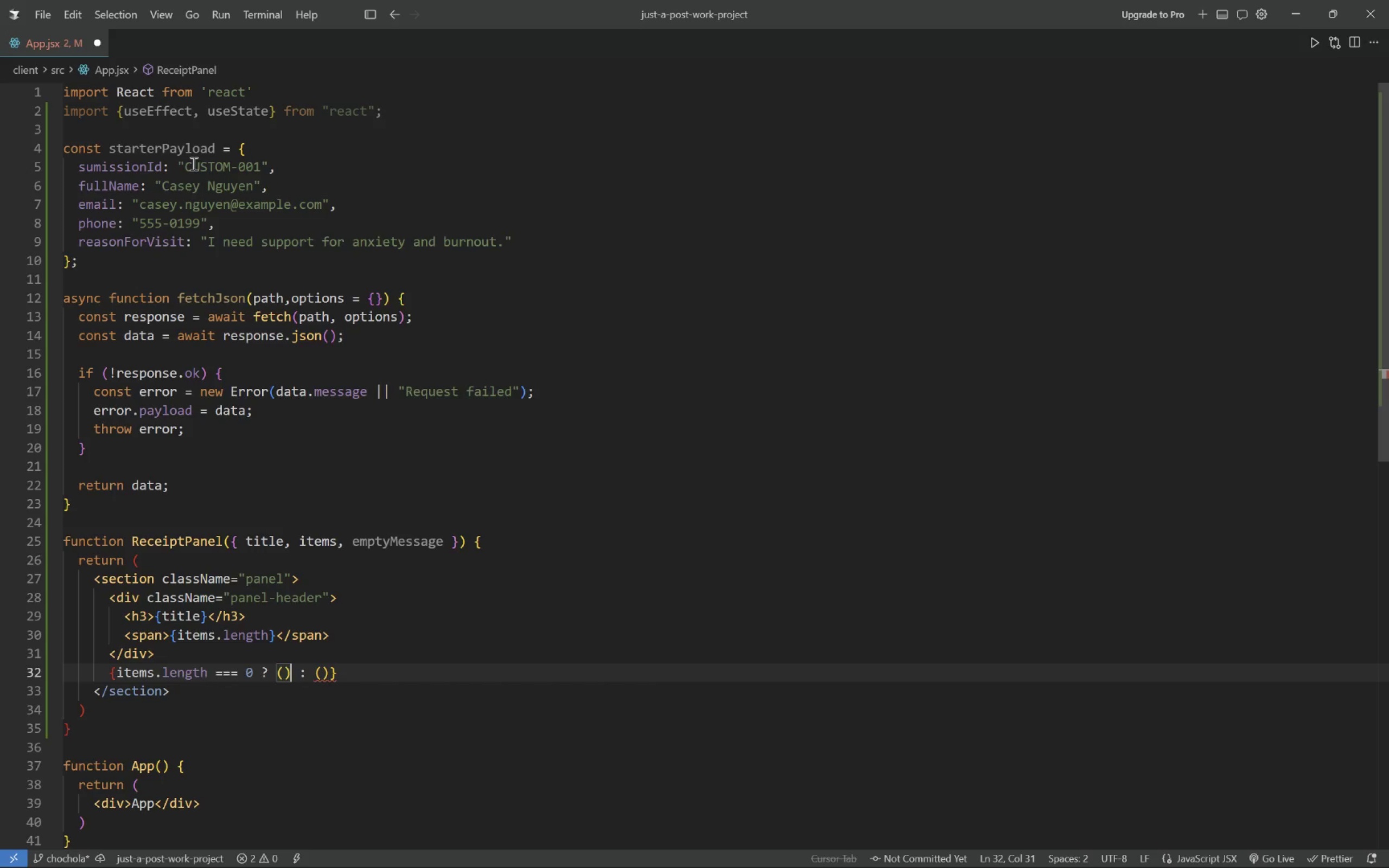 
key(ArrowLeft)
 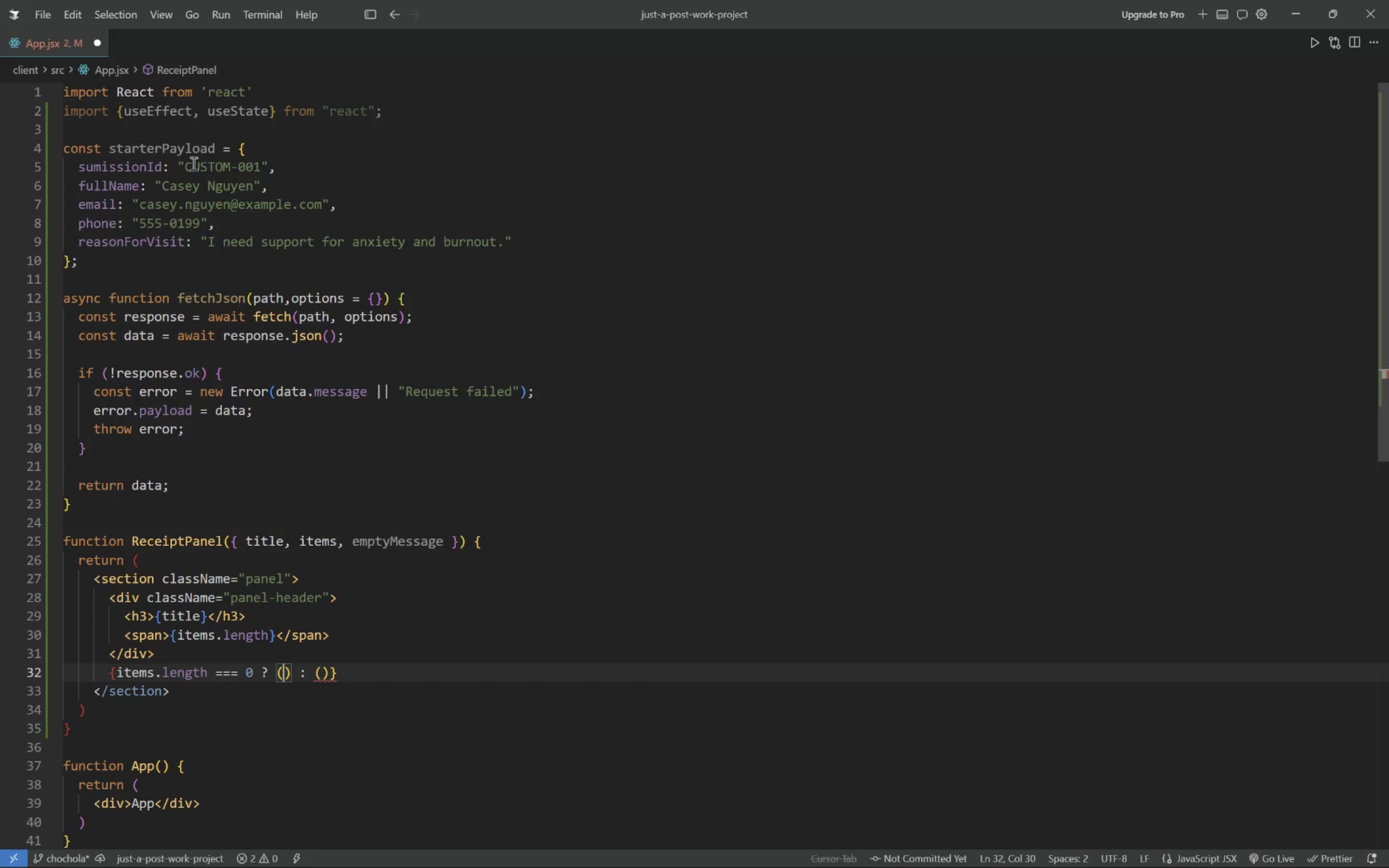 
key(Enter)
 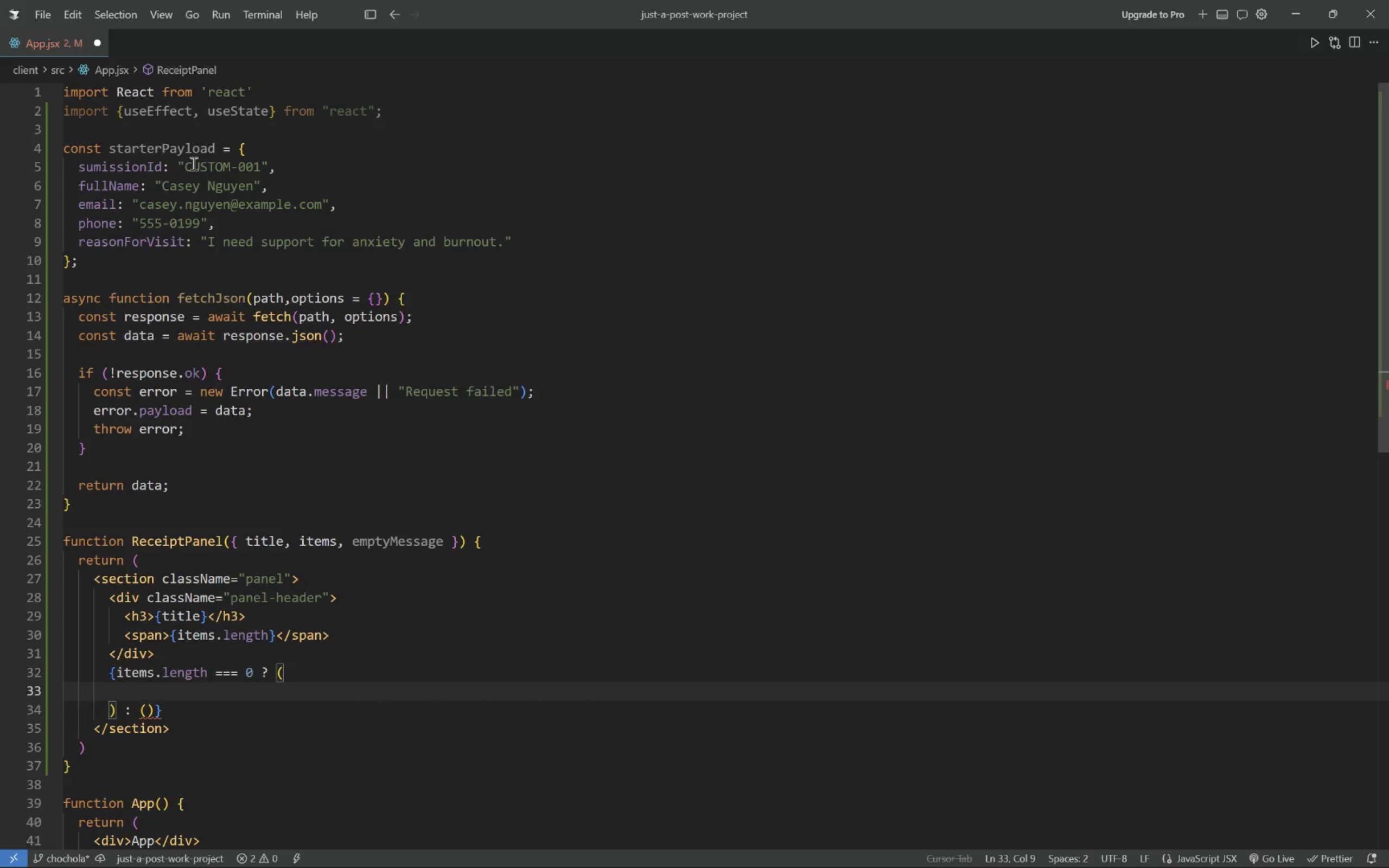 
key(Shift+ShiftLeft)
 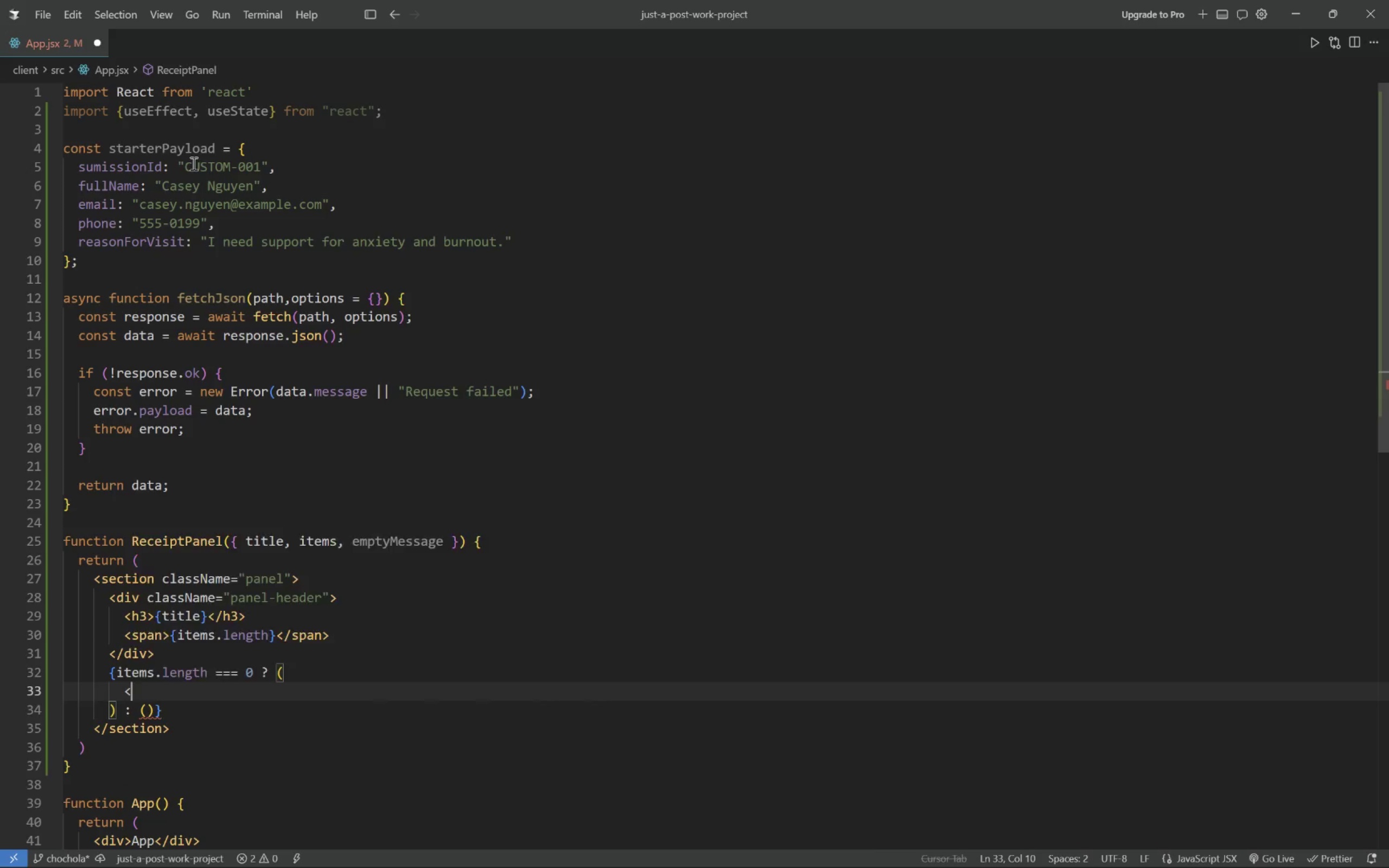 
key(Shift+Comma)
 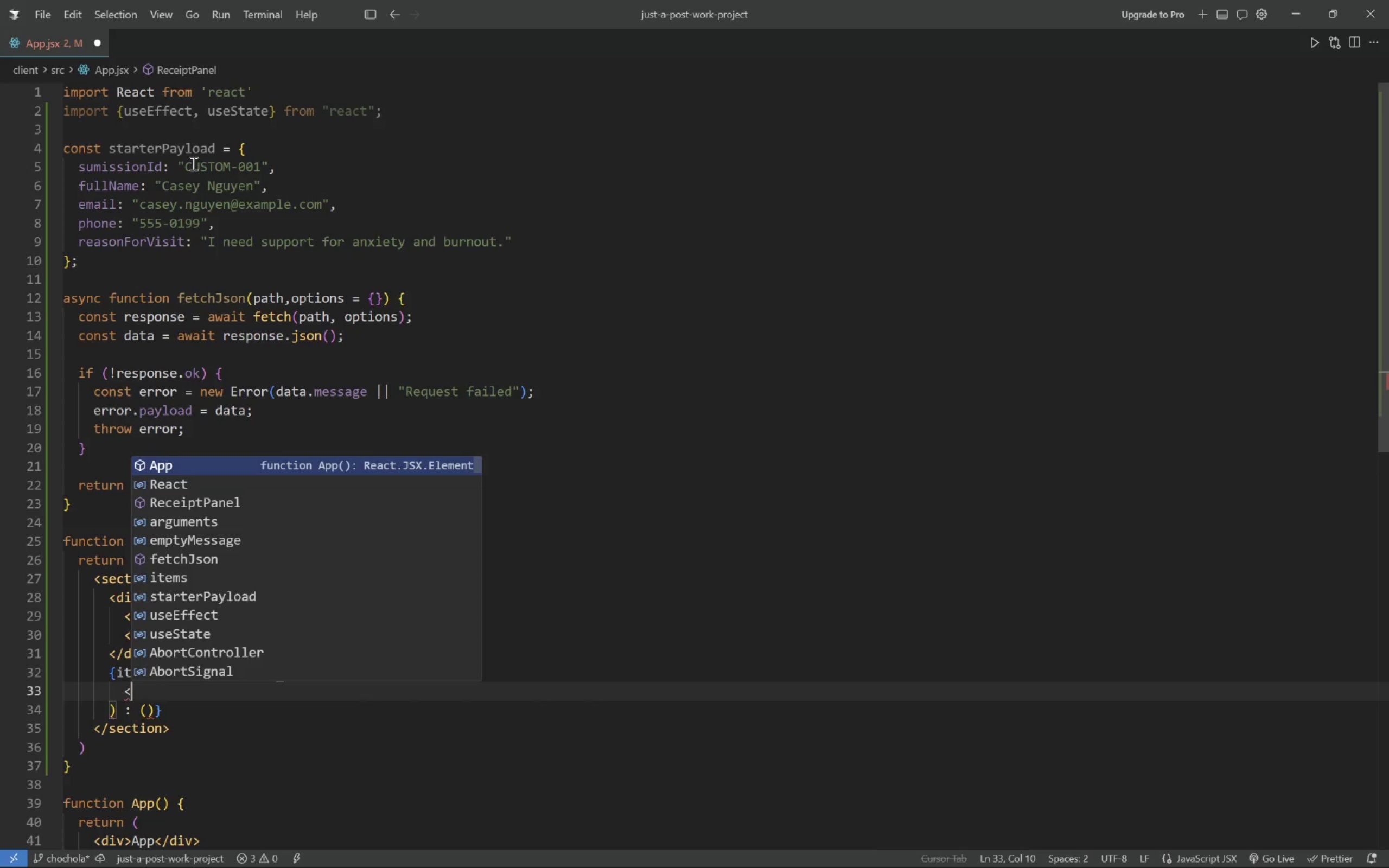 
key(P)
 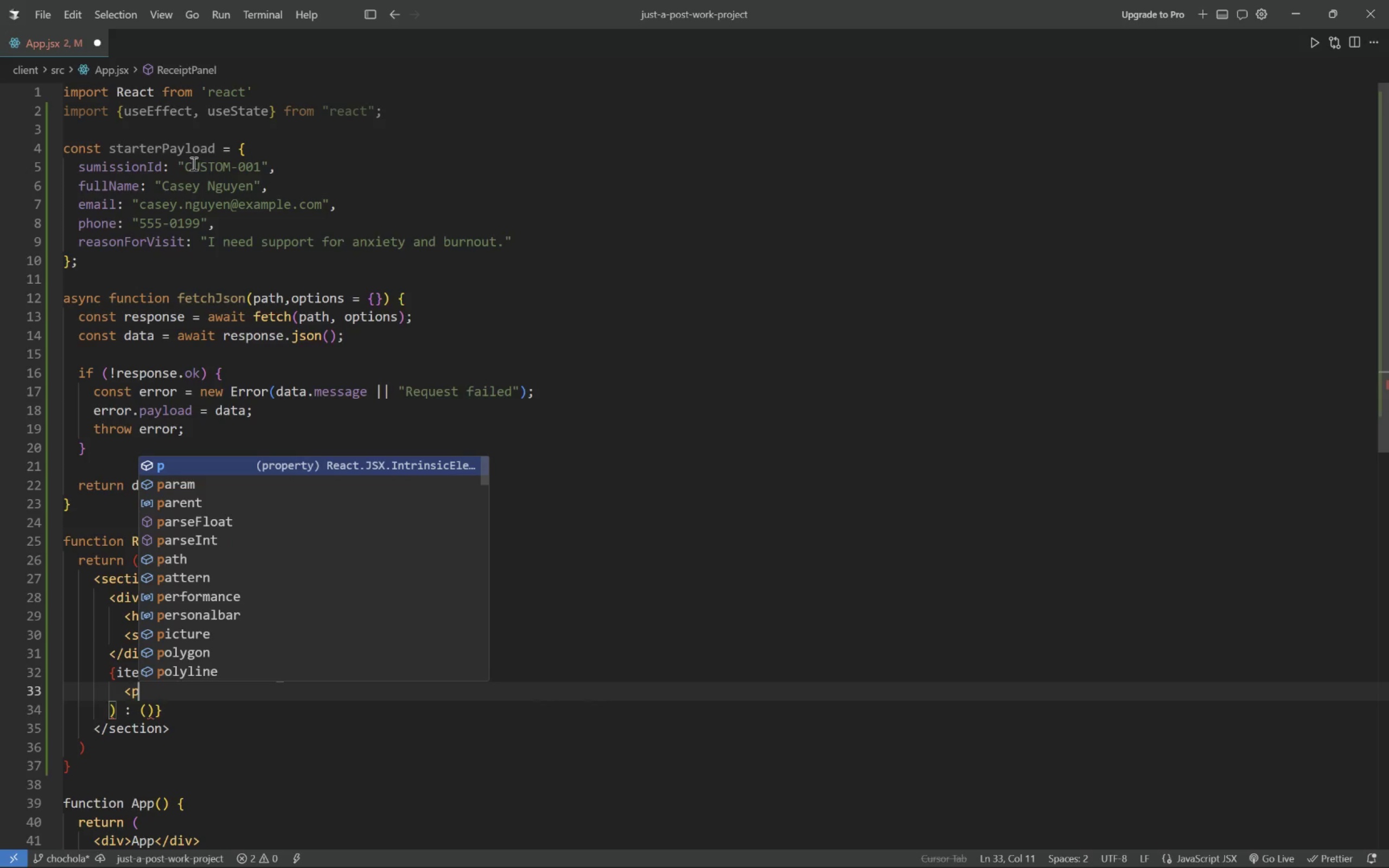 
key(Shift+Period)
 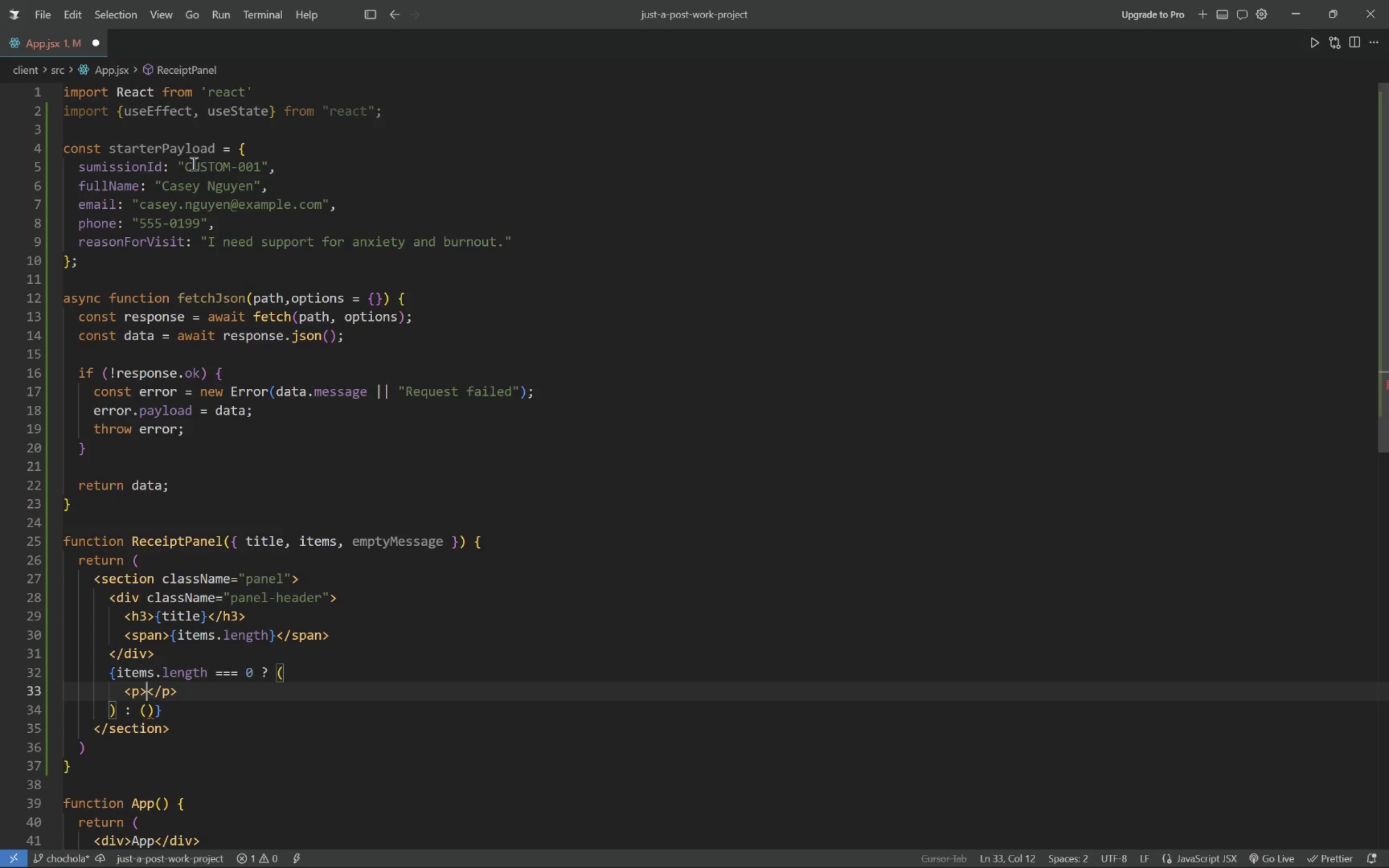 
key(Shift+BracketLeft)
 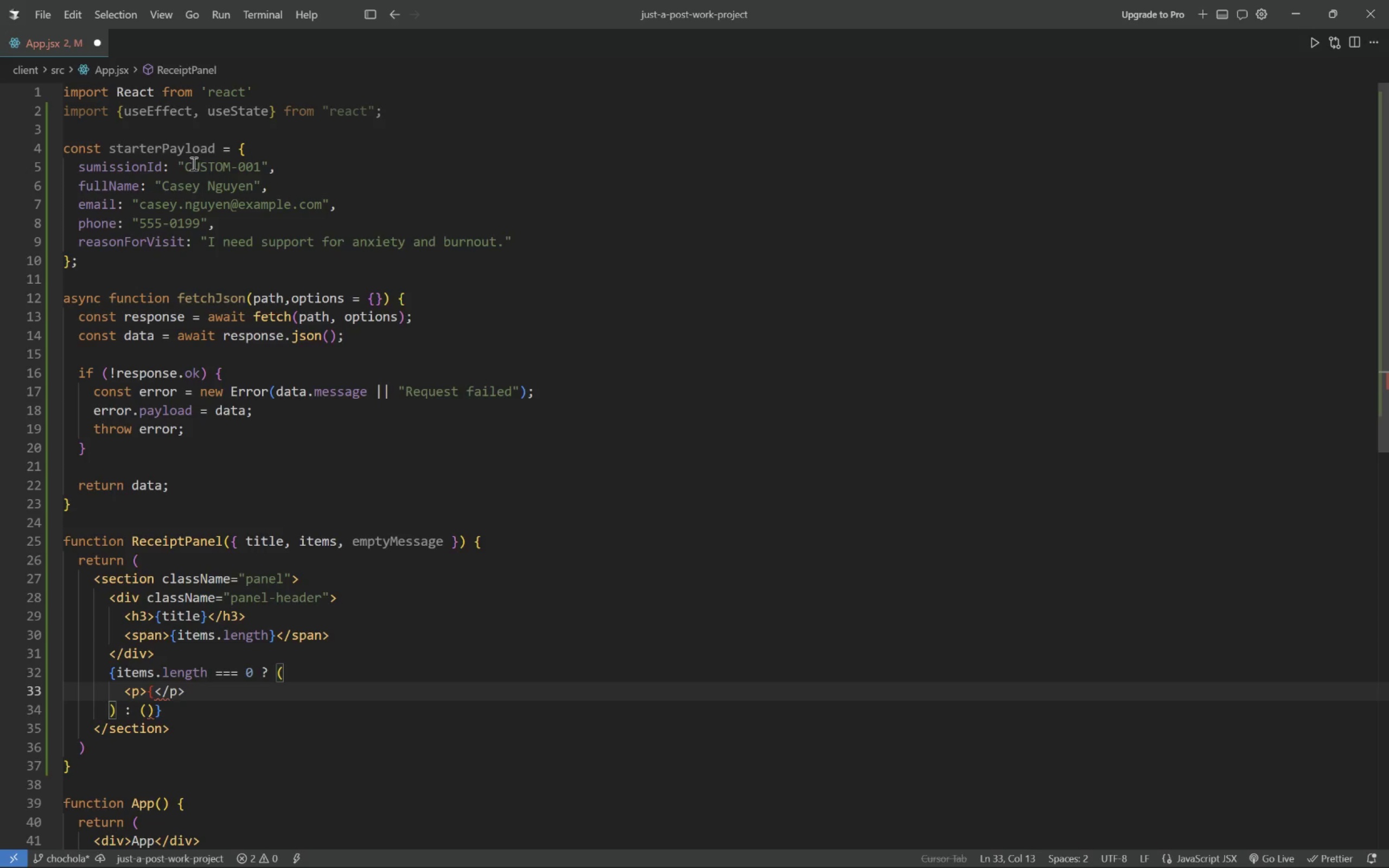 
key(Shift+BracketRight)
 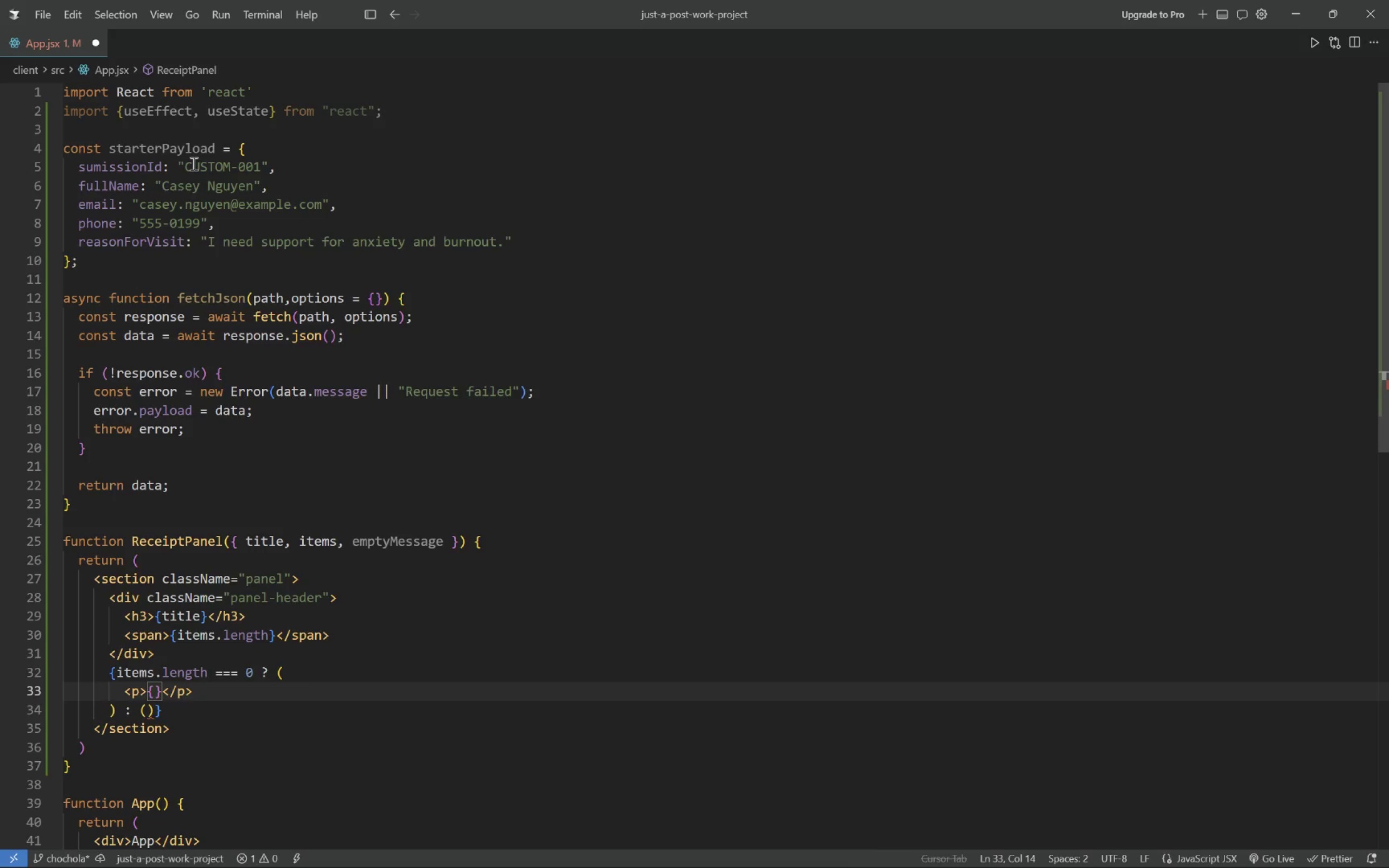 
key(ArrowLeft)
 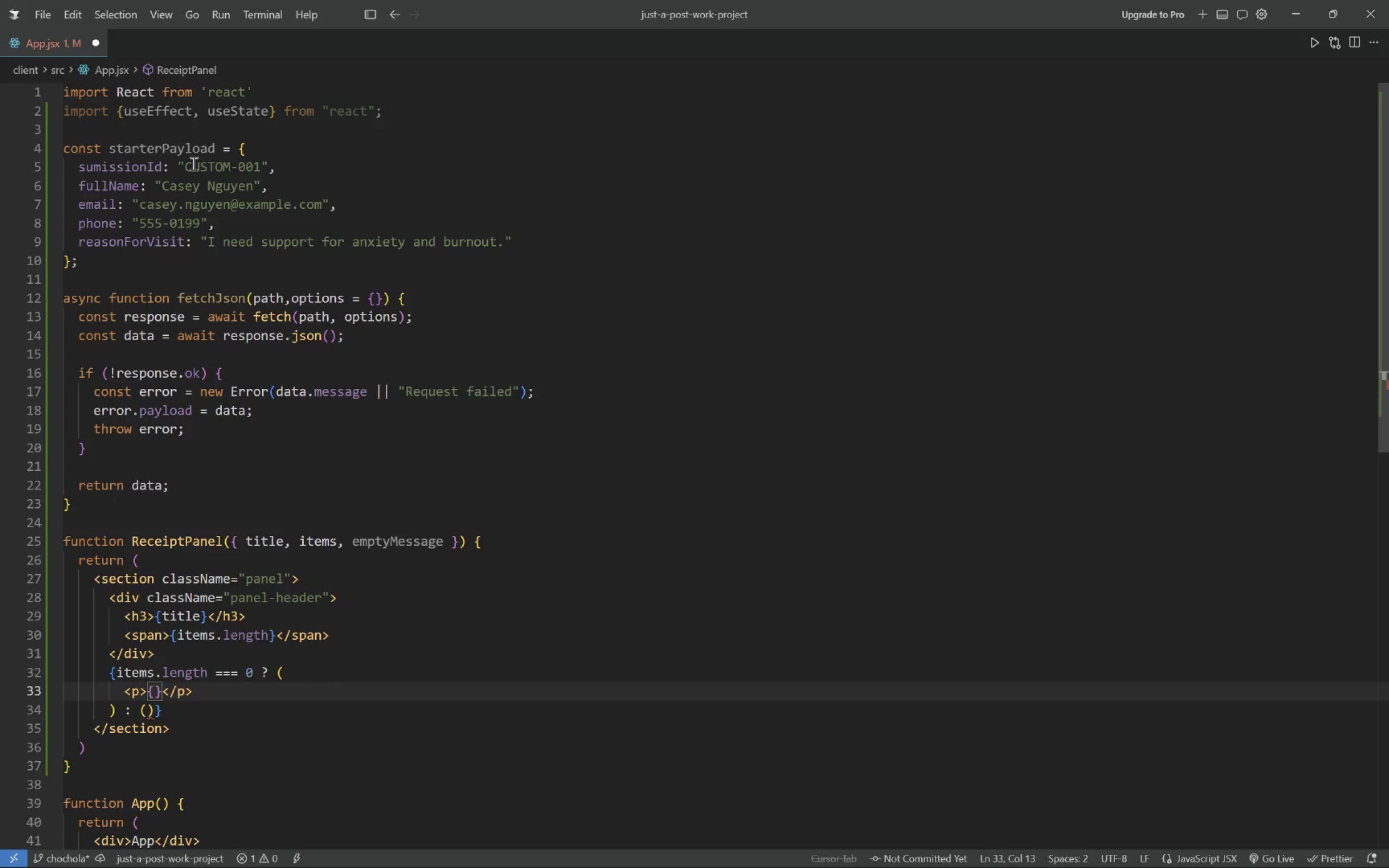 
type(emptyMessage)
 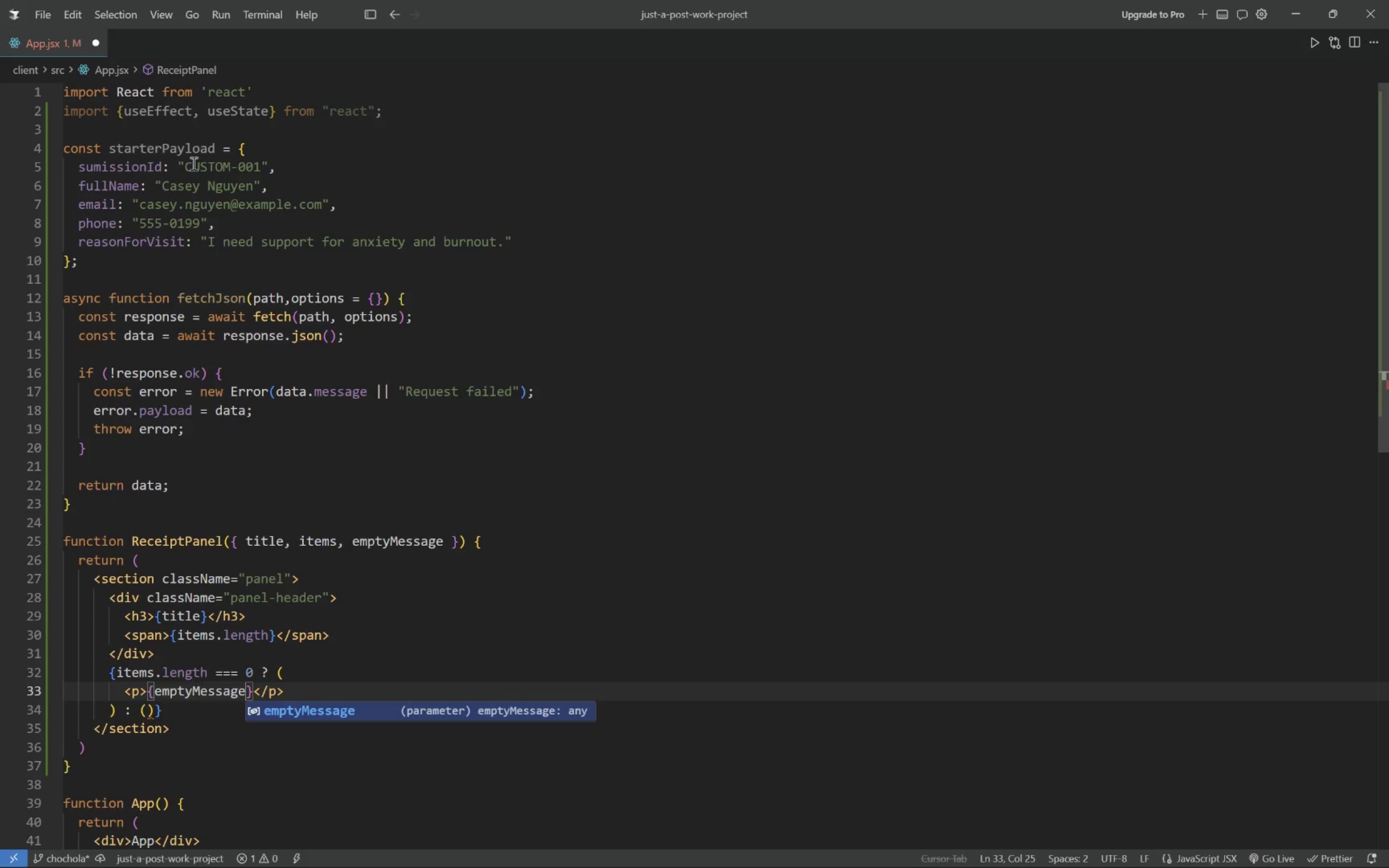 
key(ArrowDown)
 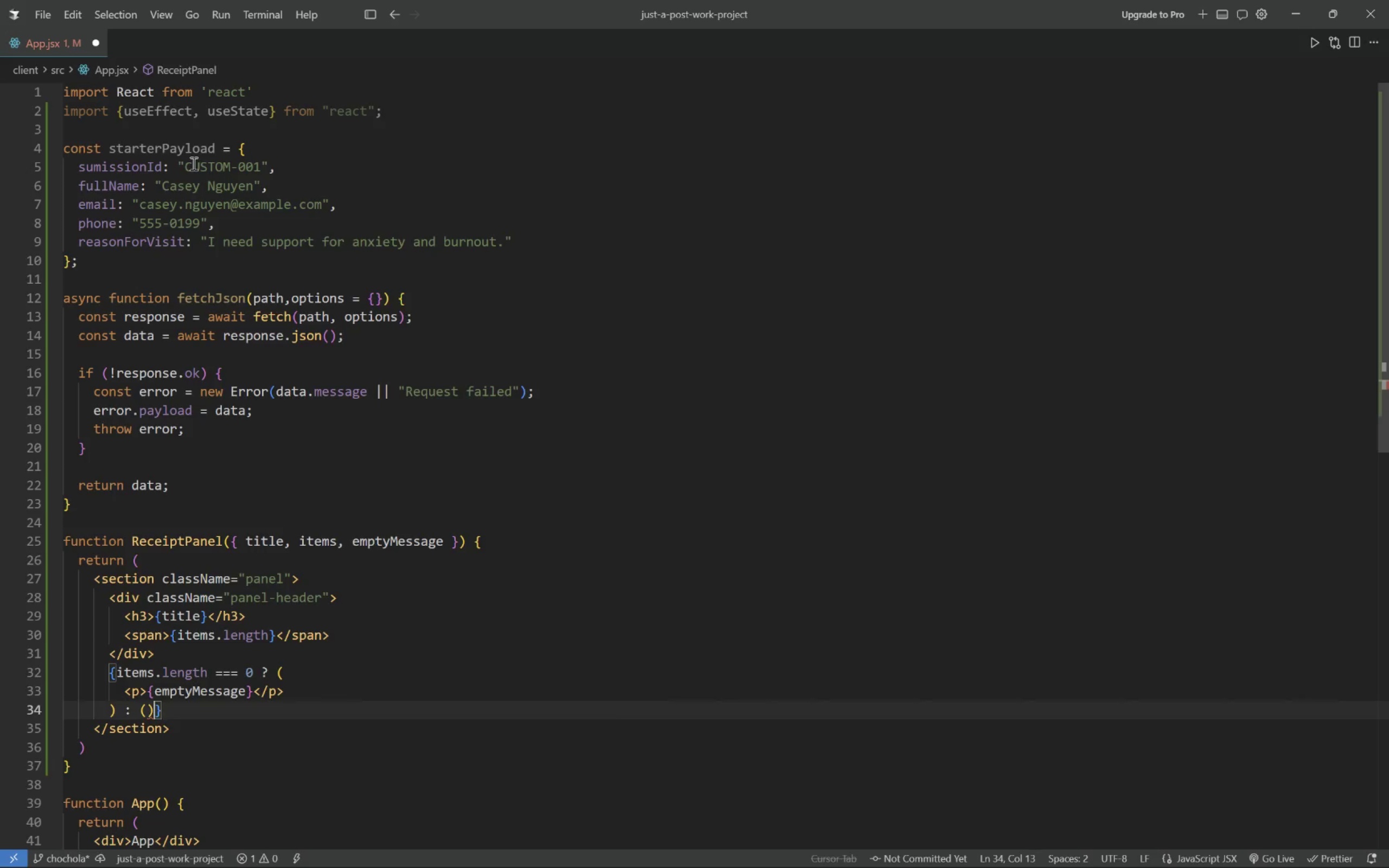 
key(ArrowLeft)
 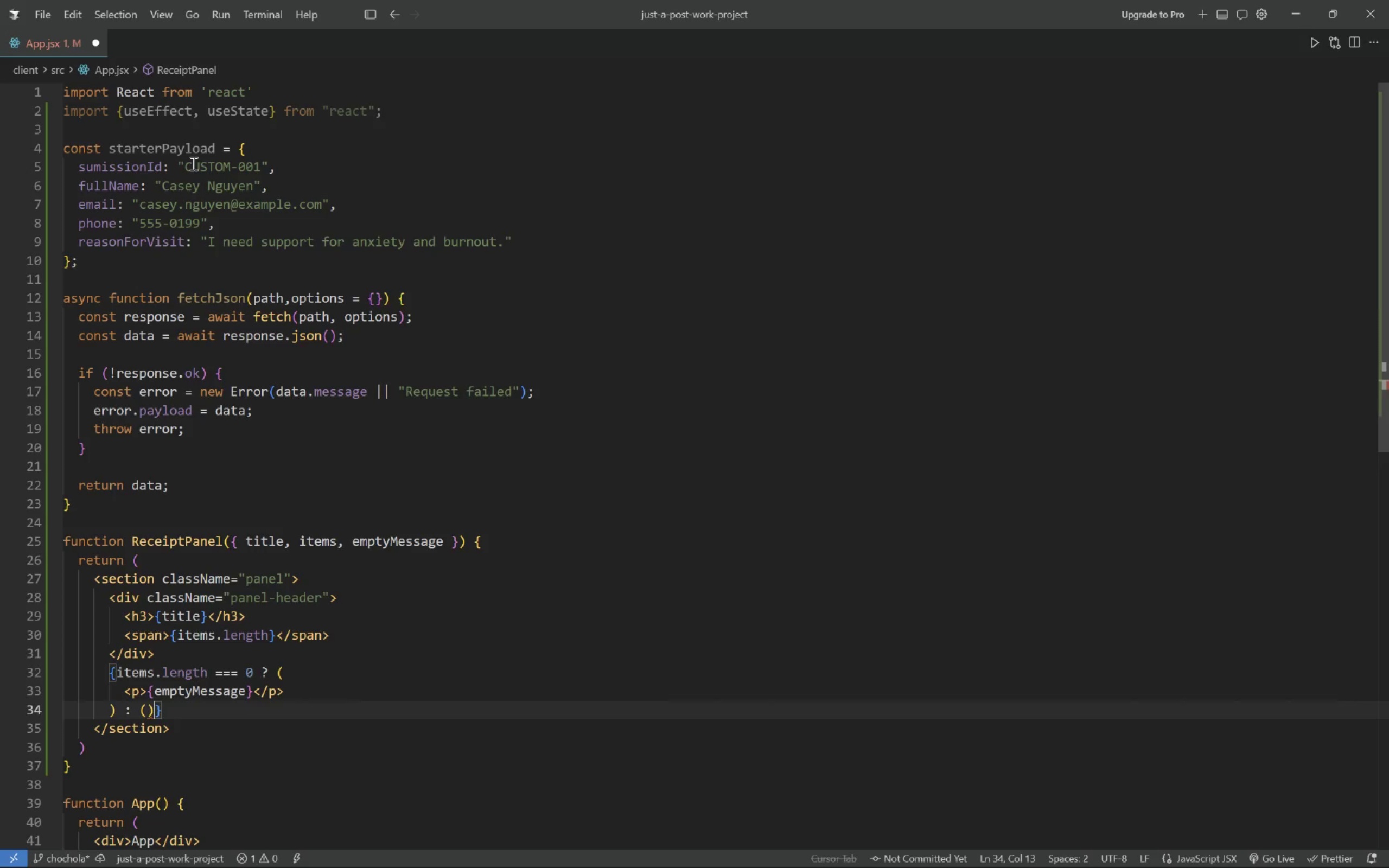 
key(ArrowUp)
 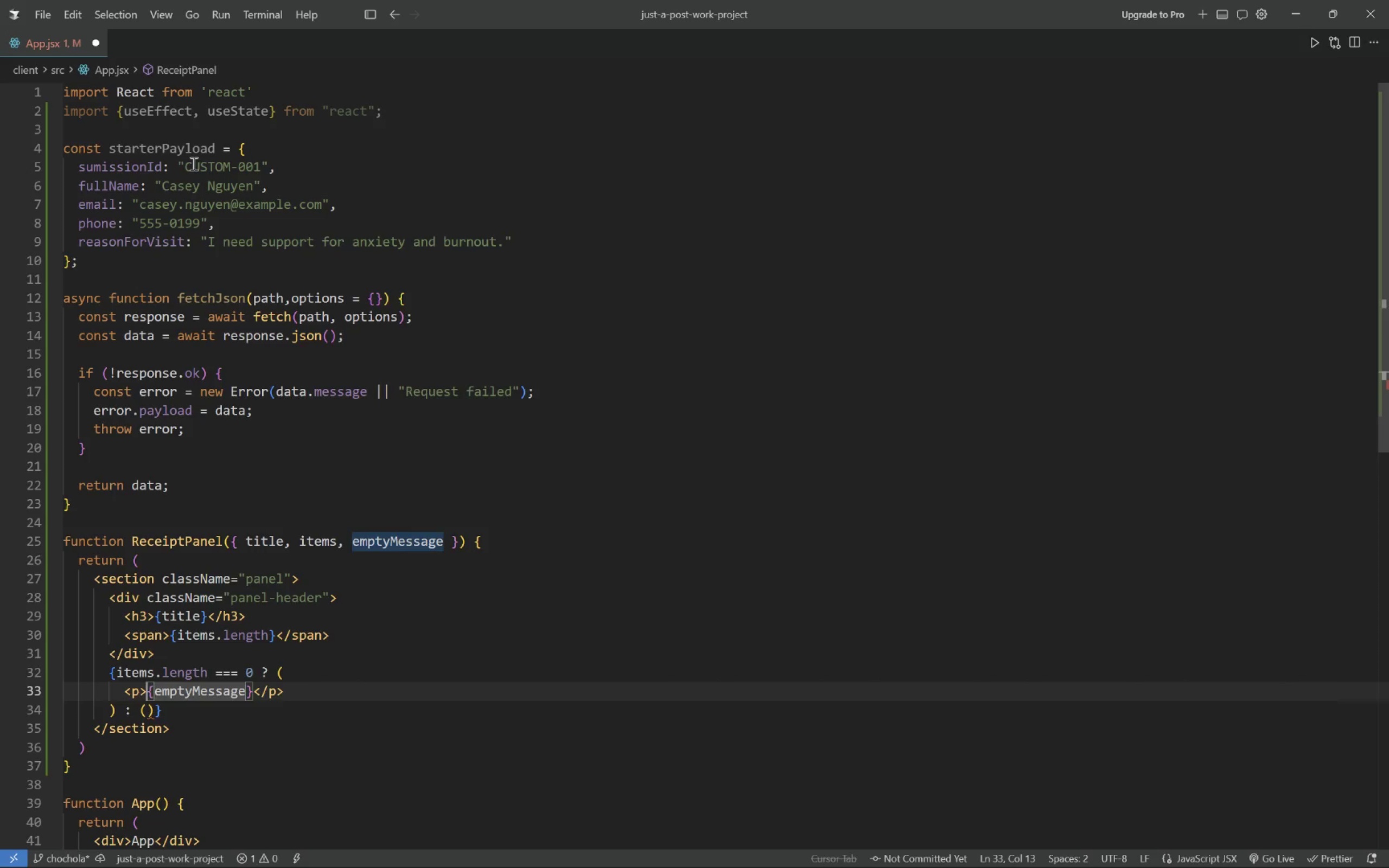 
key(ArrowLeft)
 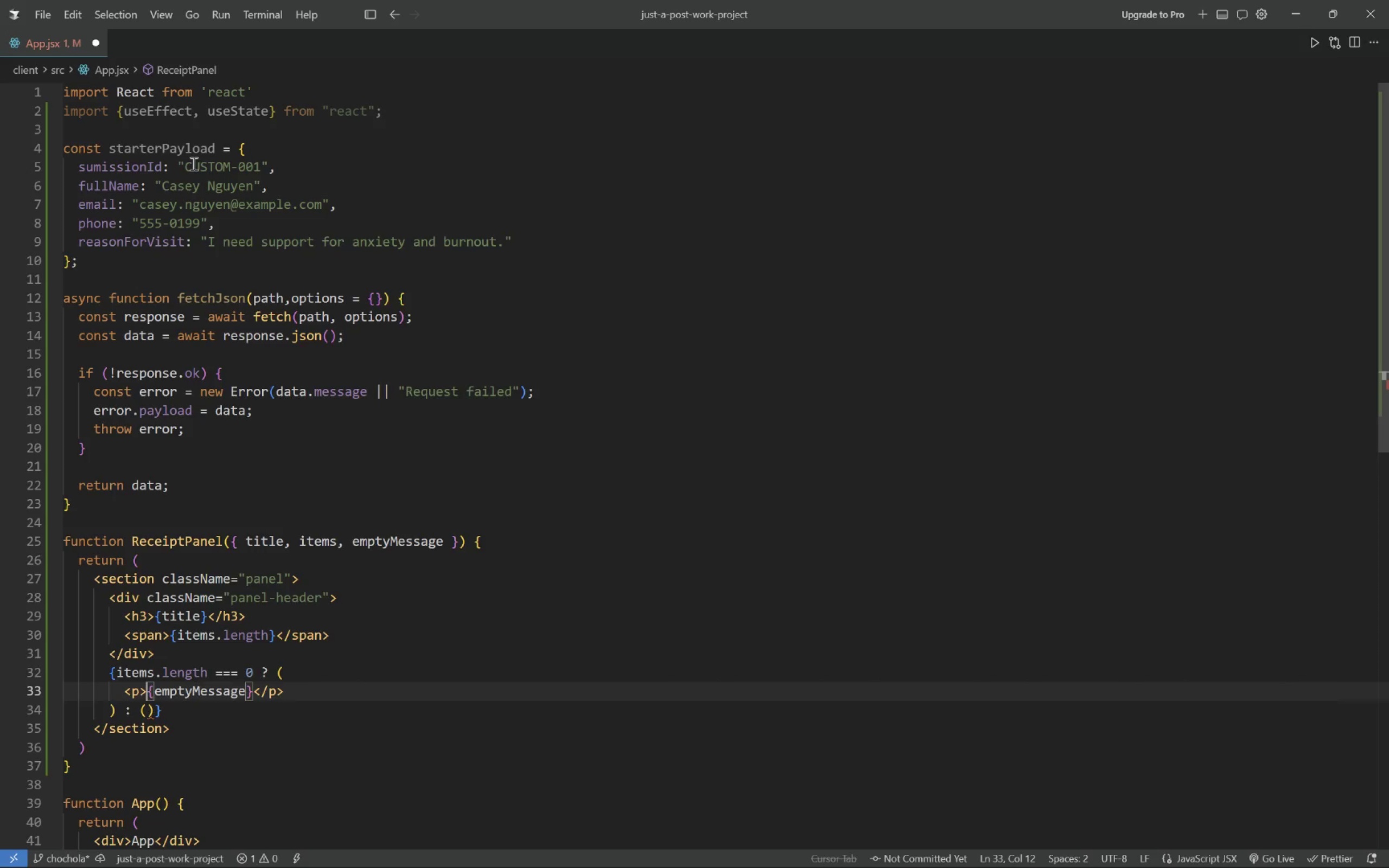 
key(ArrowLeft)
 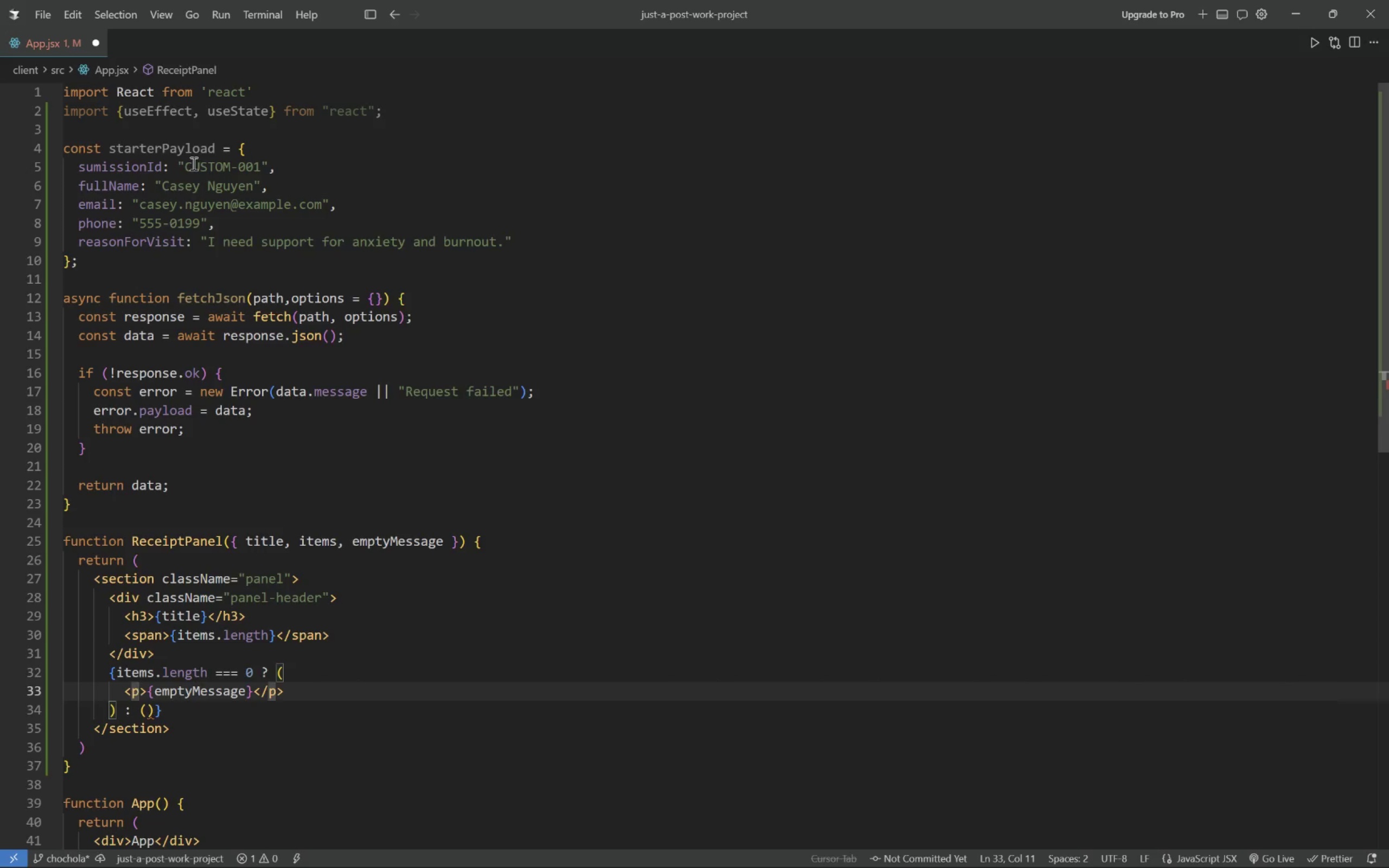 
type( className={)
key(Backspace)
type("muted[End])